 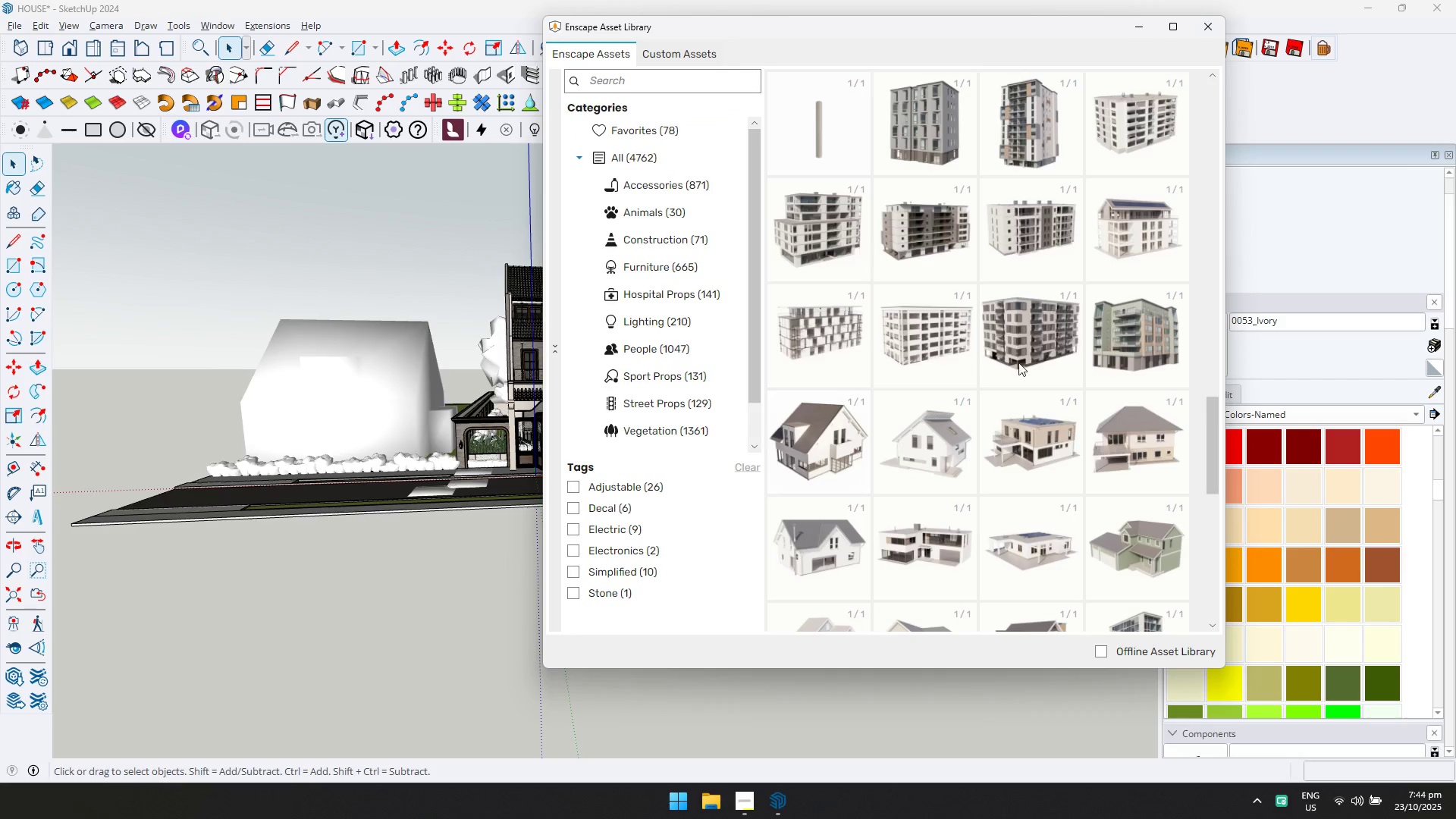 
double_click([1111, 445])
 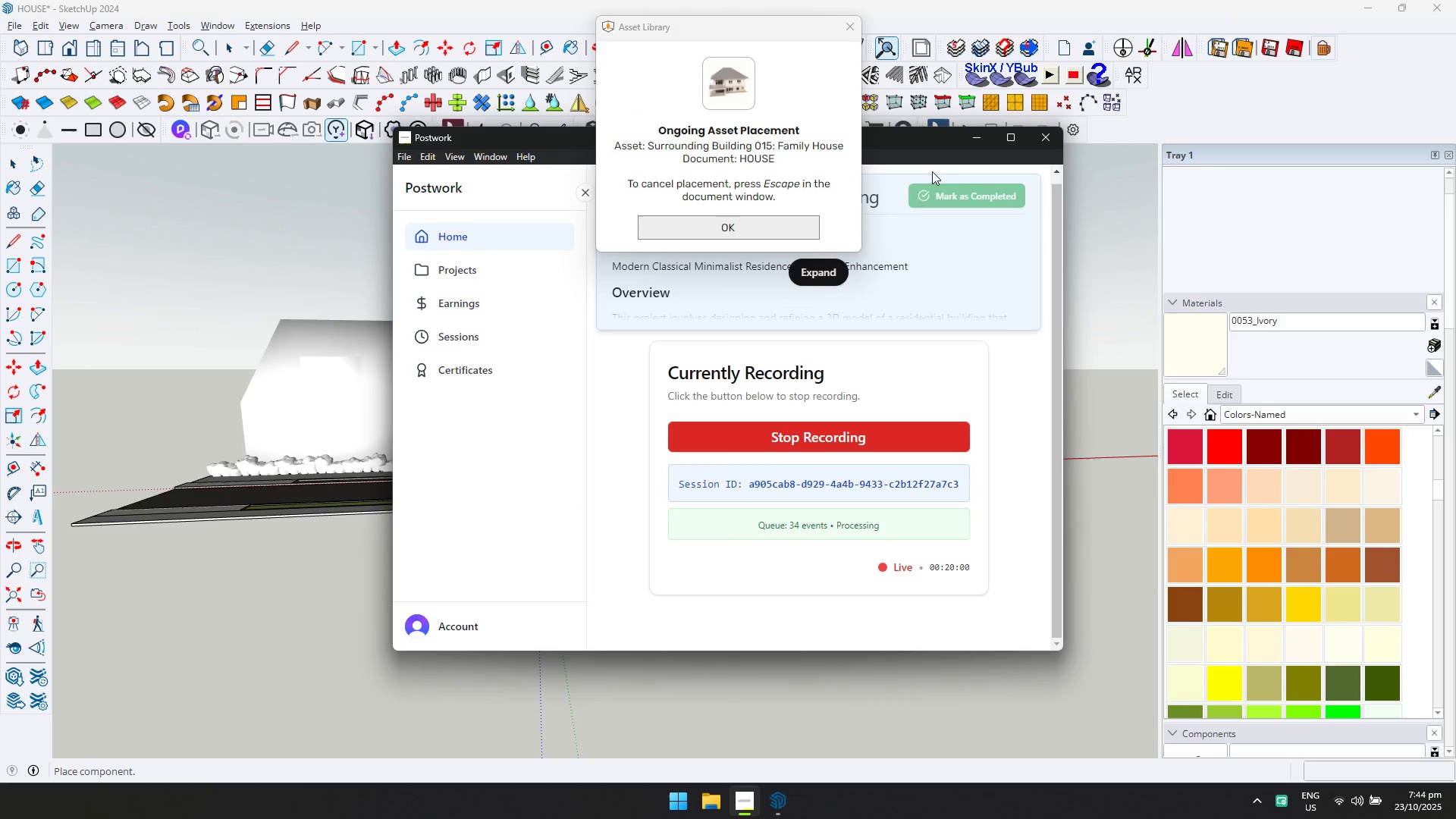 
left_click([979, 139])
 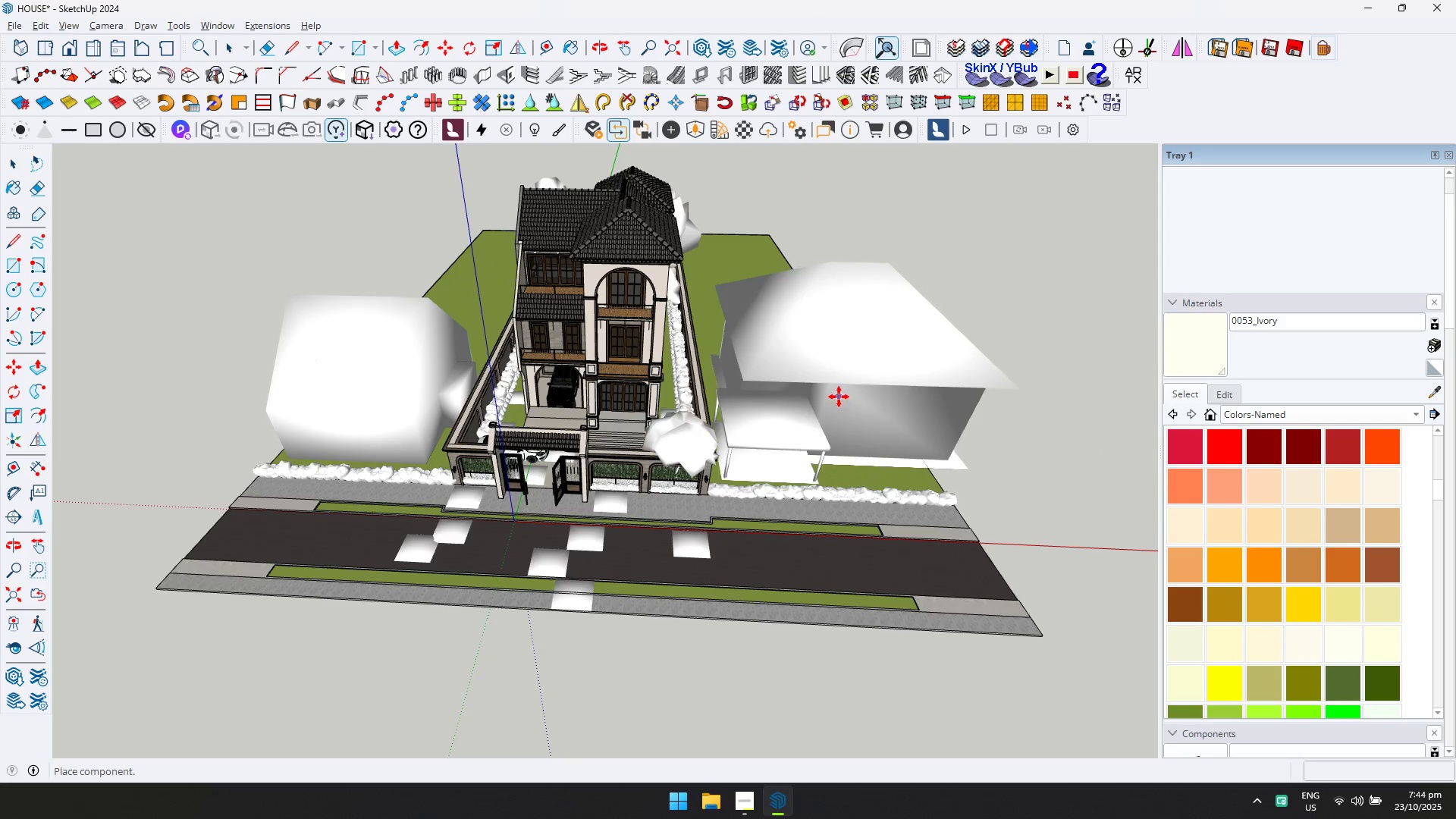 
key(Escape)
 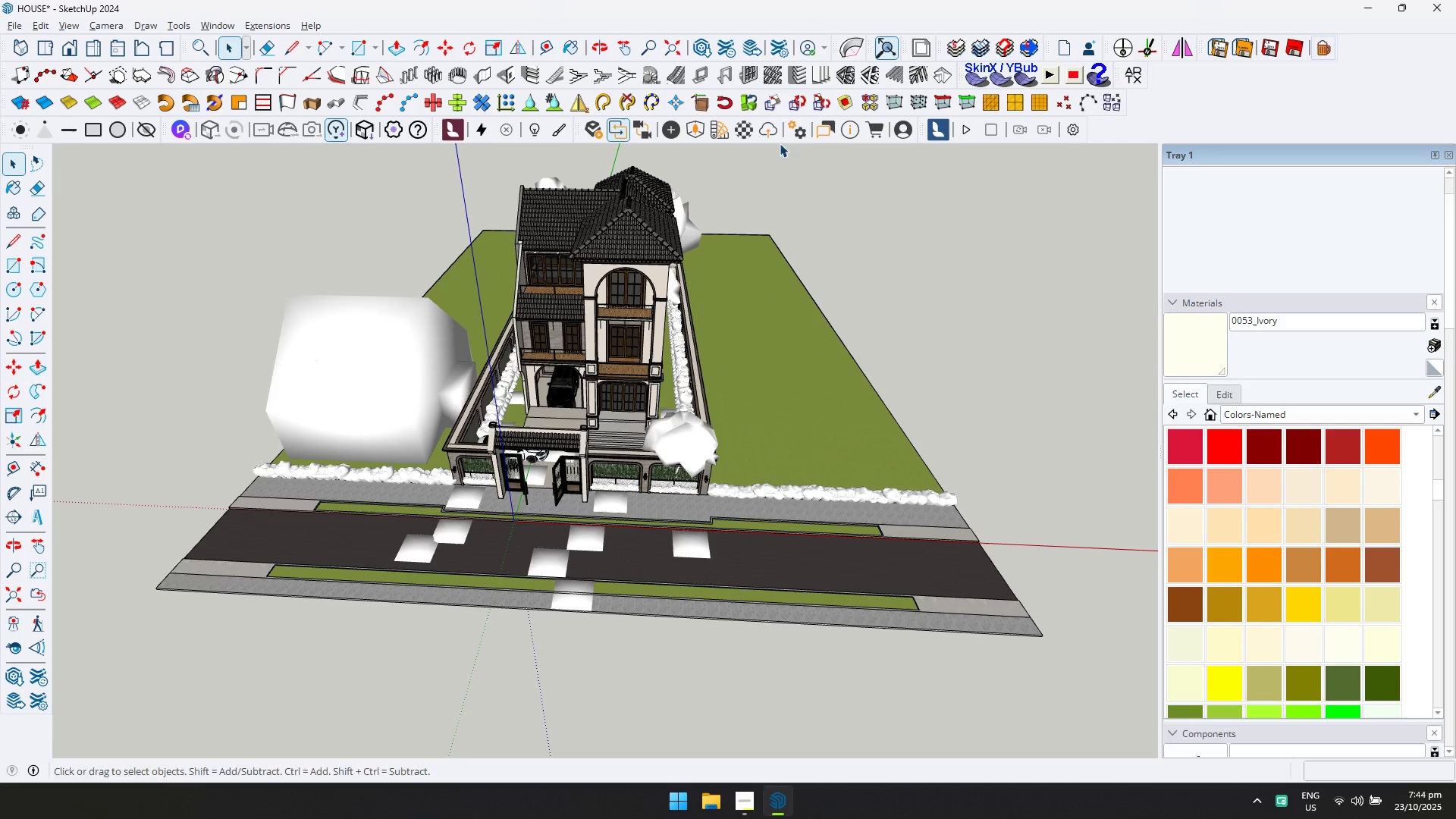 
double_click([702, 130])
 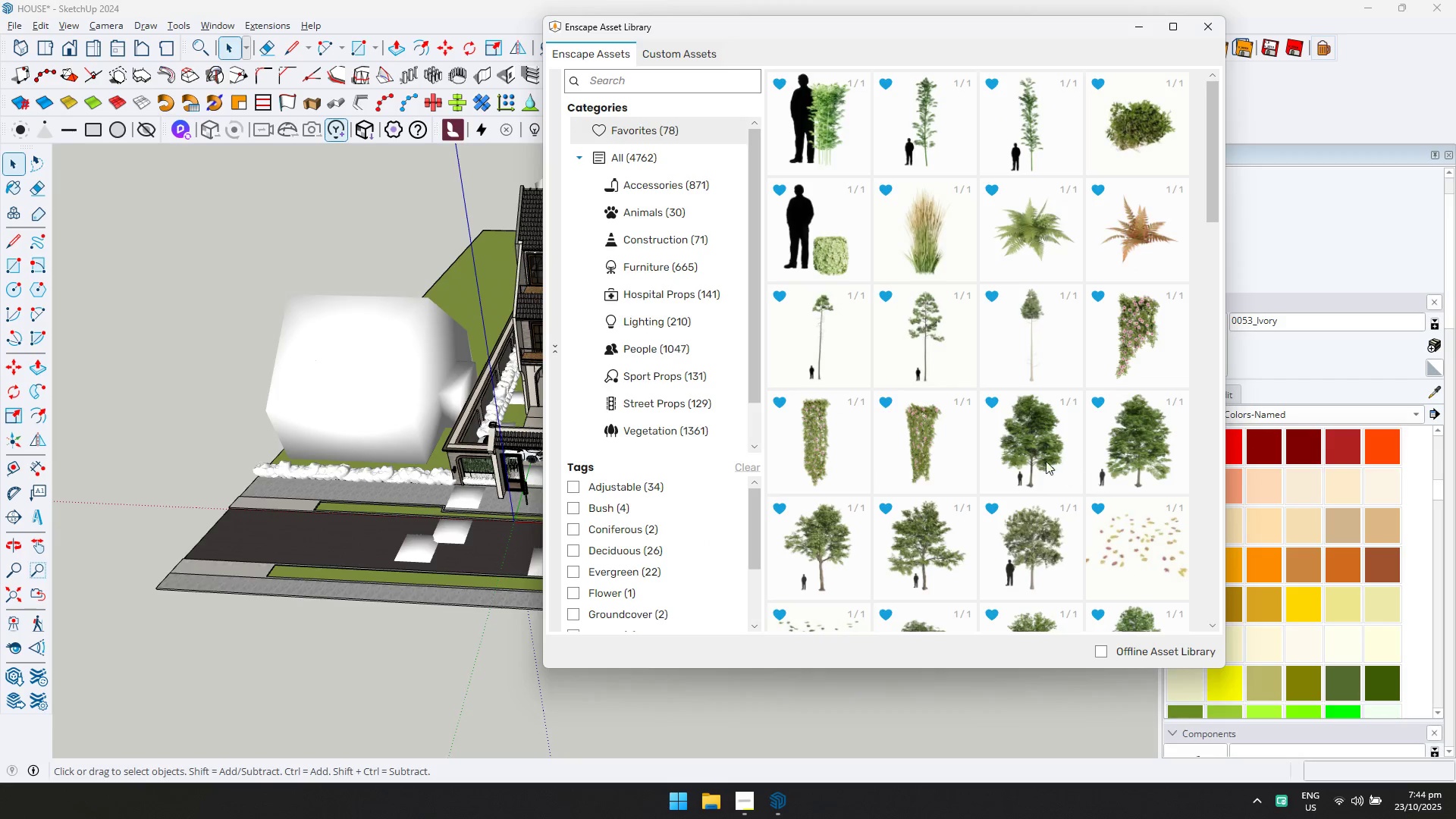 
scroll: coordinate [1022, 445], scroll_direction: down, amount: 2.0
 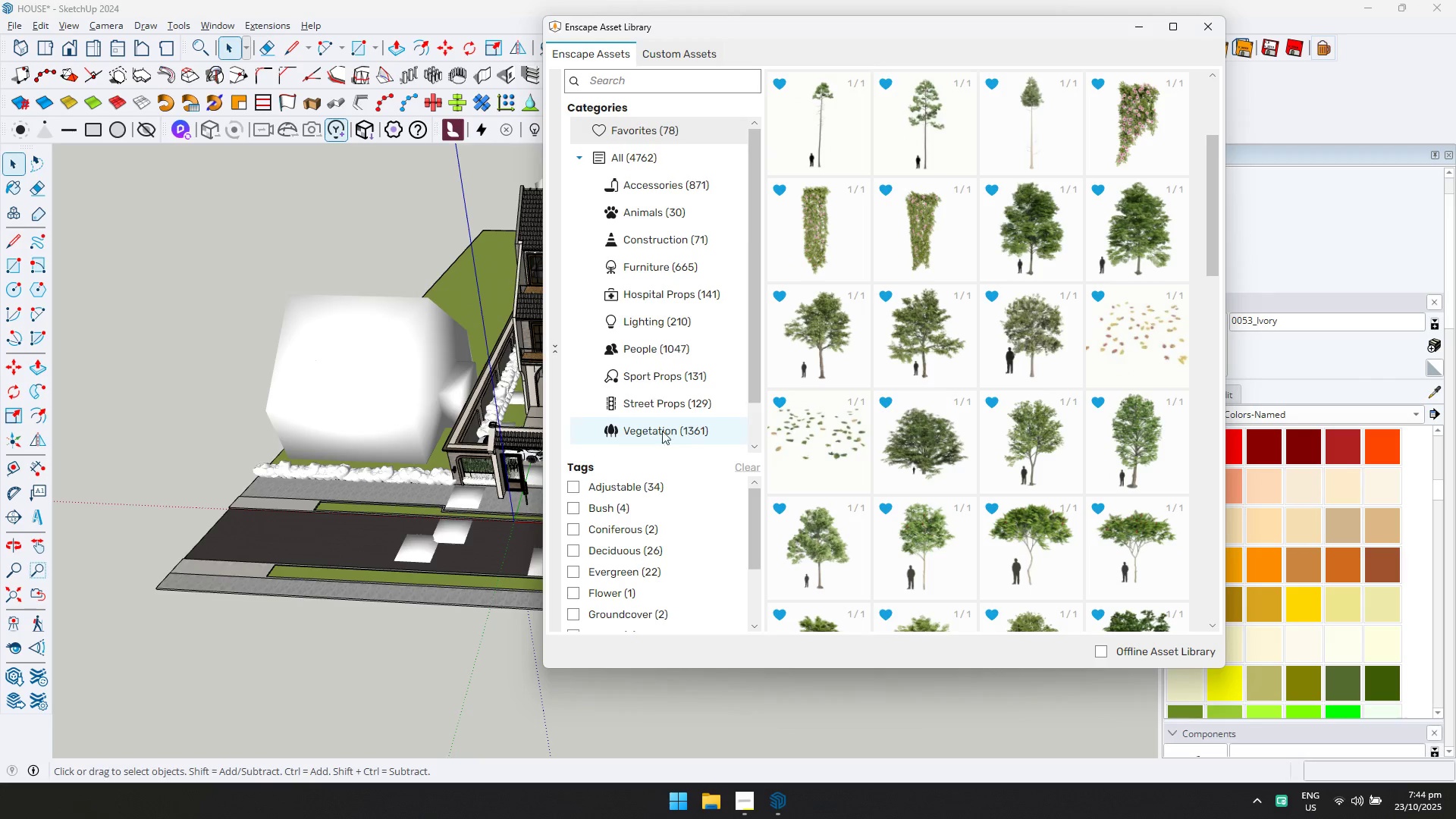 
left_click([658, 407])
 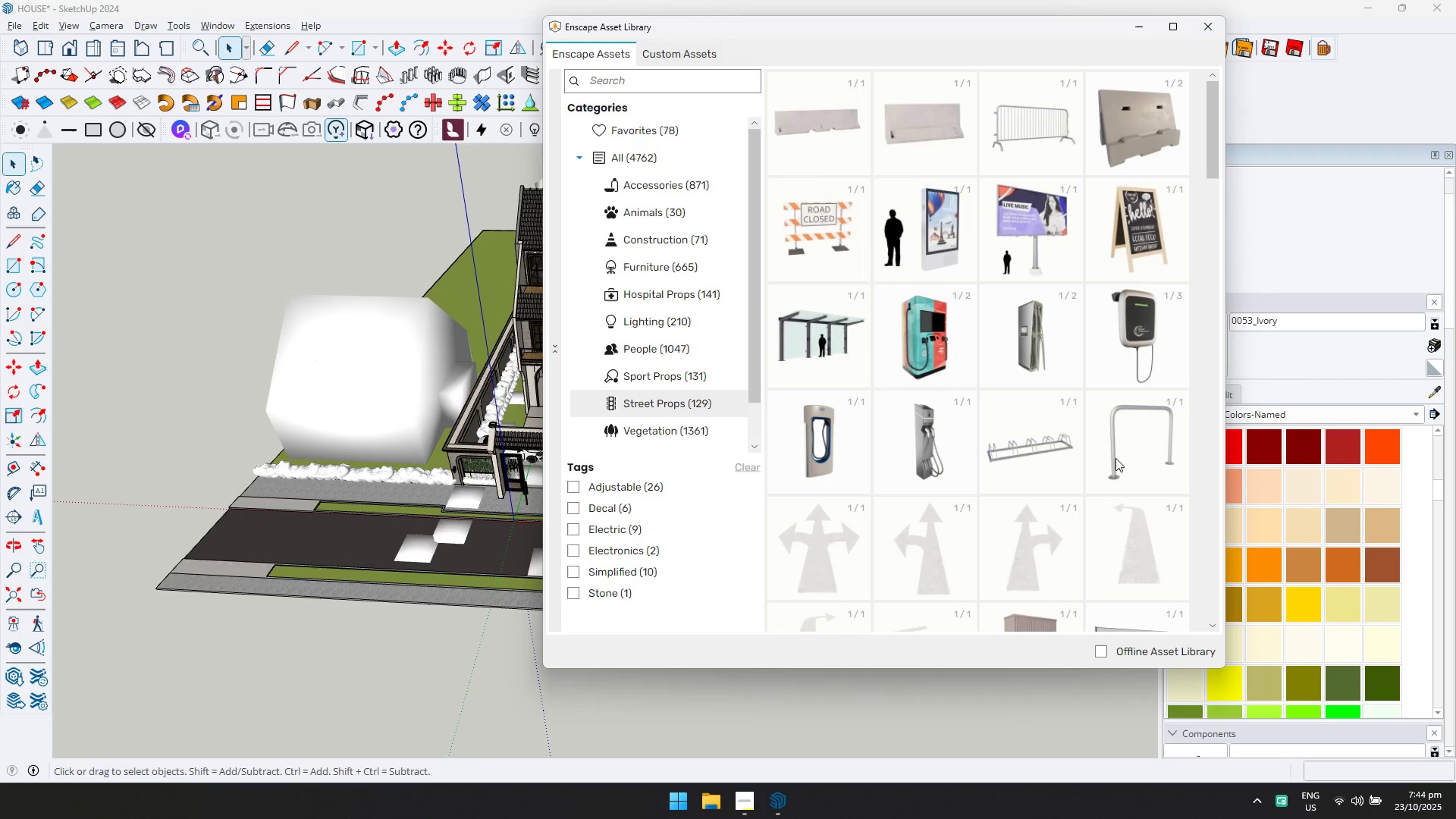 
scroll: coordinate [1045, 441], scroll_direction: down, amount: 21.0
 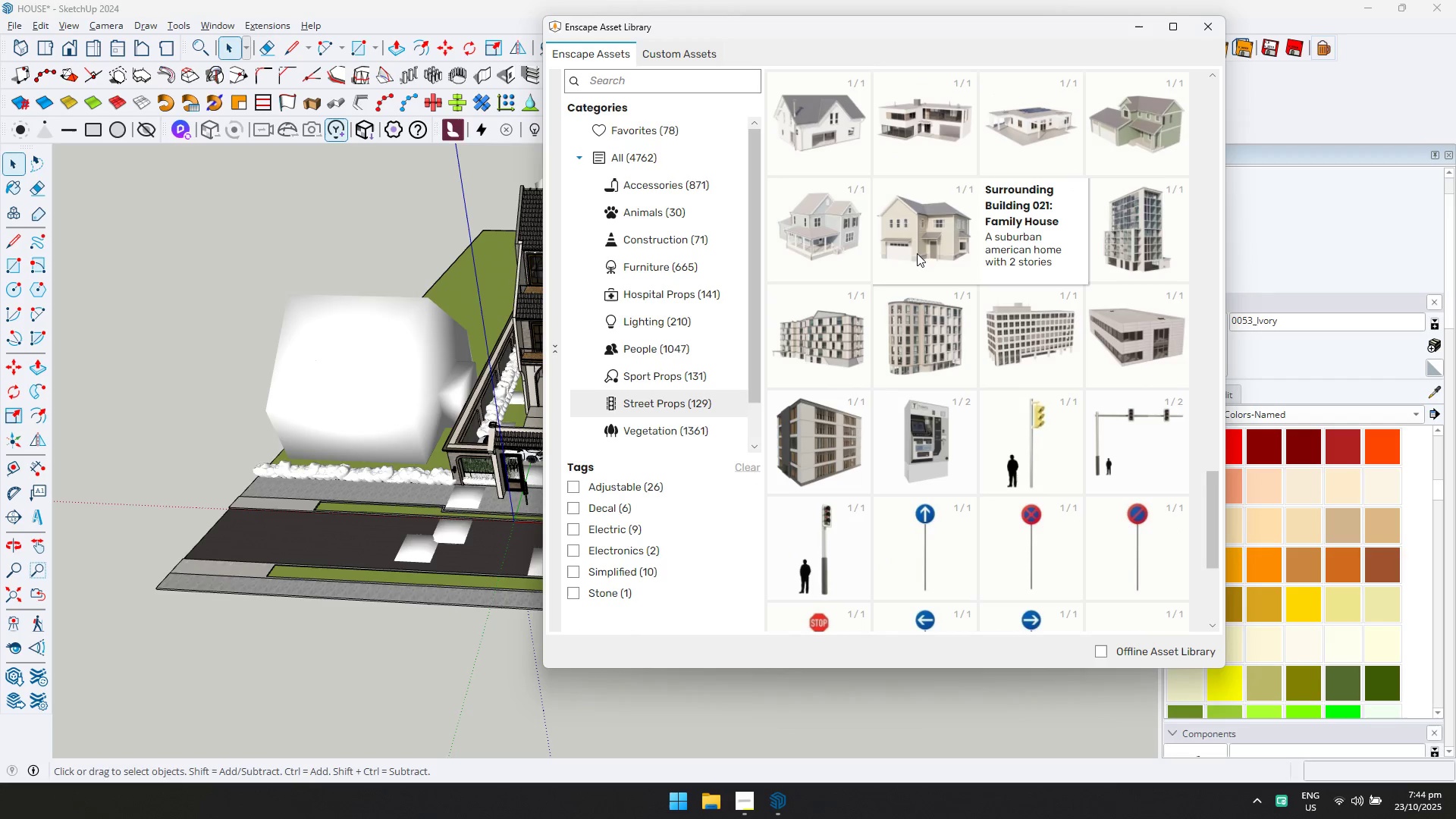 
double_click([917, 253])
 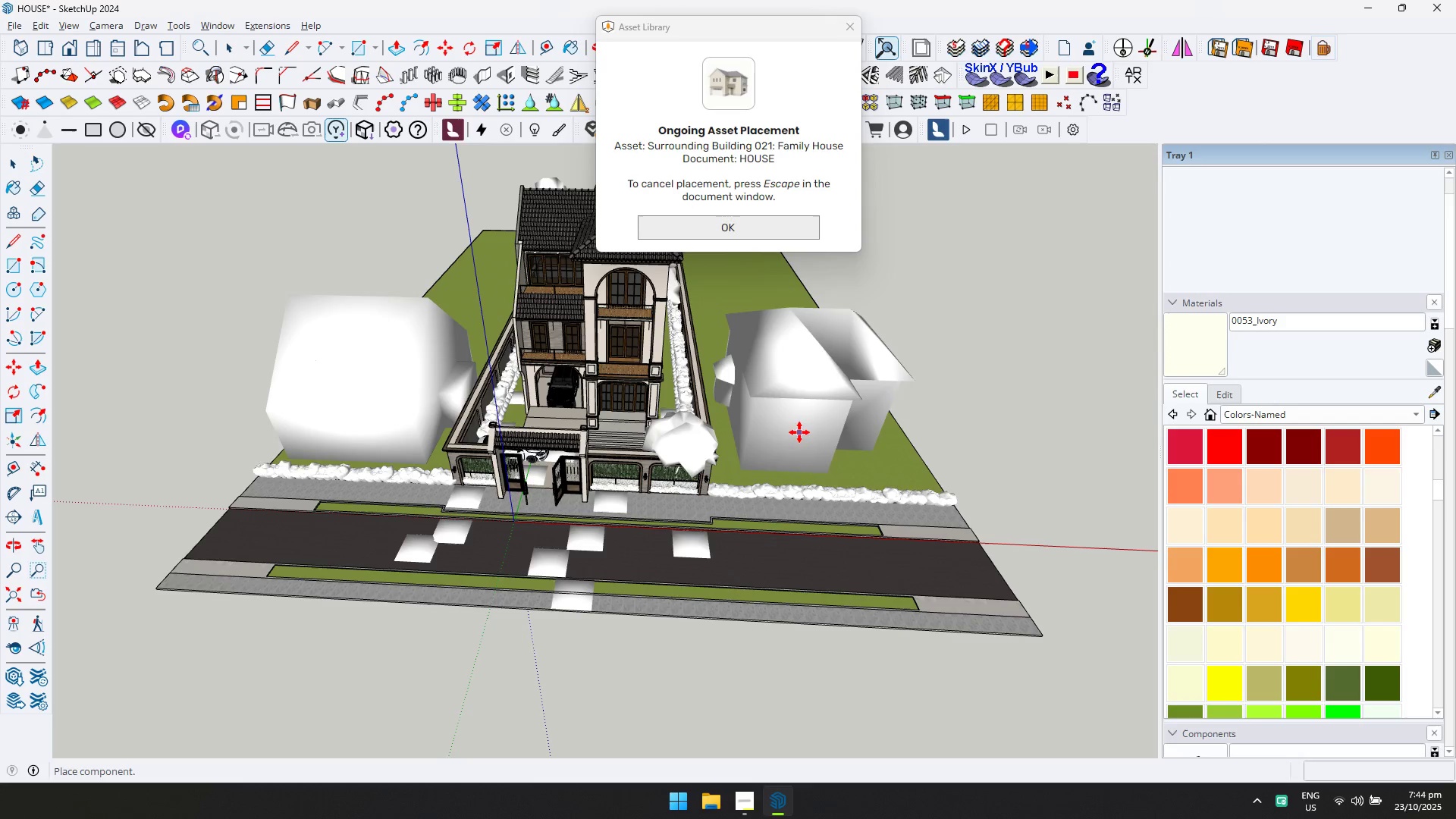 
key(Escape)
 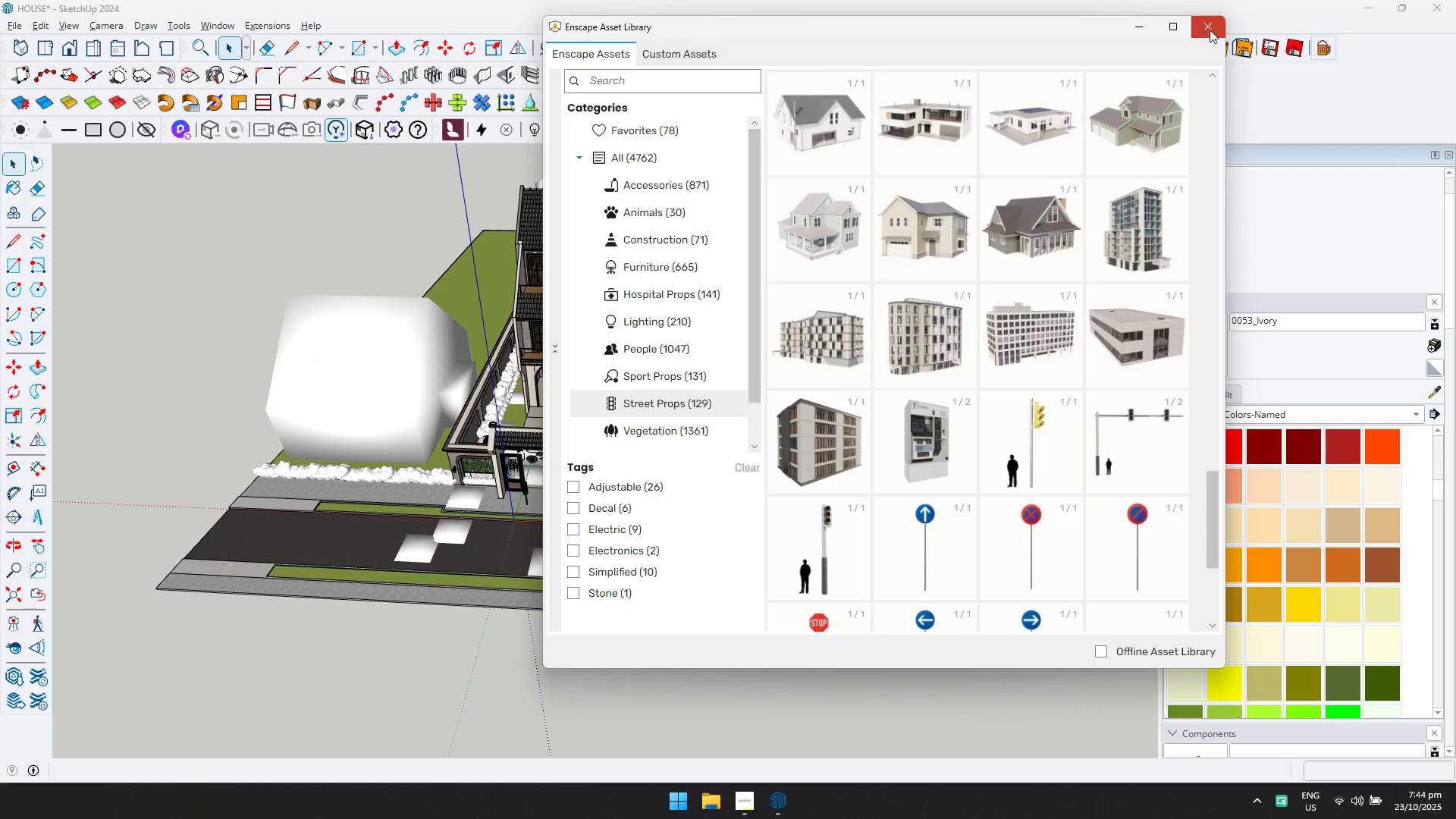 
left_click([832, 397])
 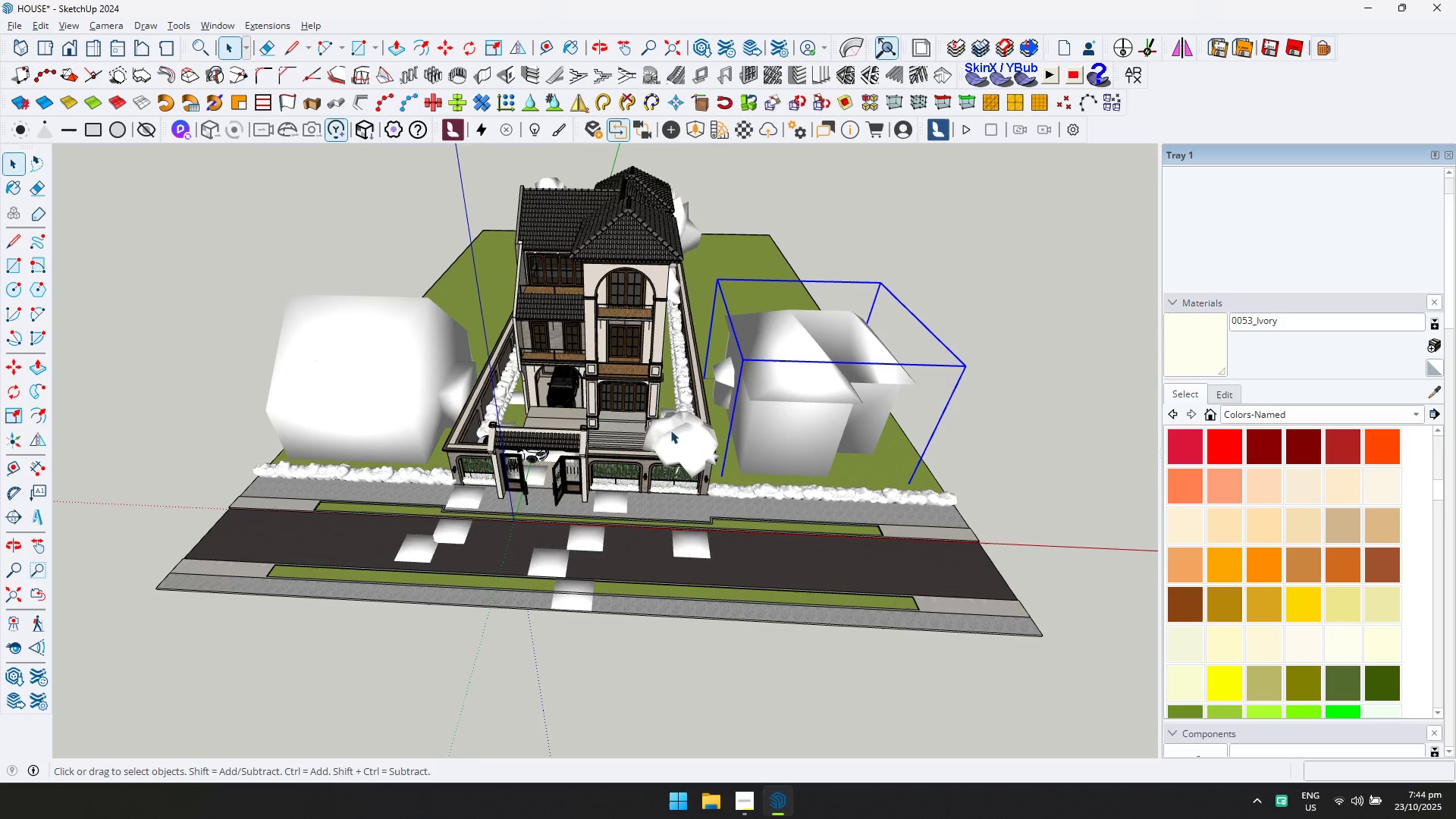 
hold_key(key=ControlLeft, duration=0.47)
left_click([431, 394])
 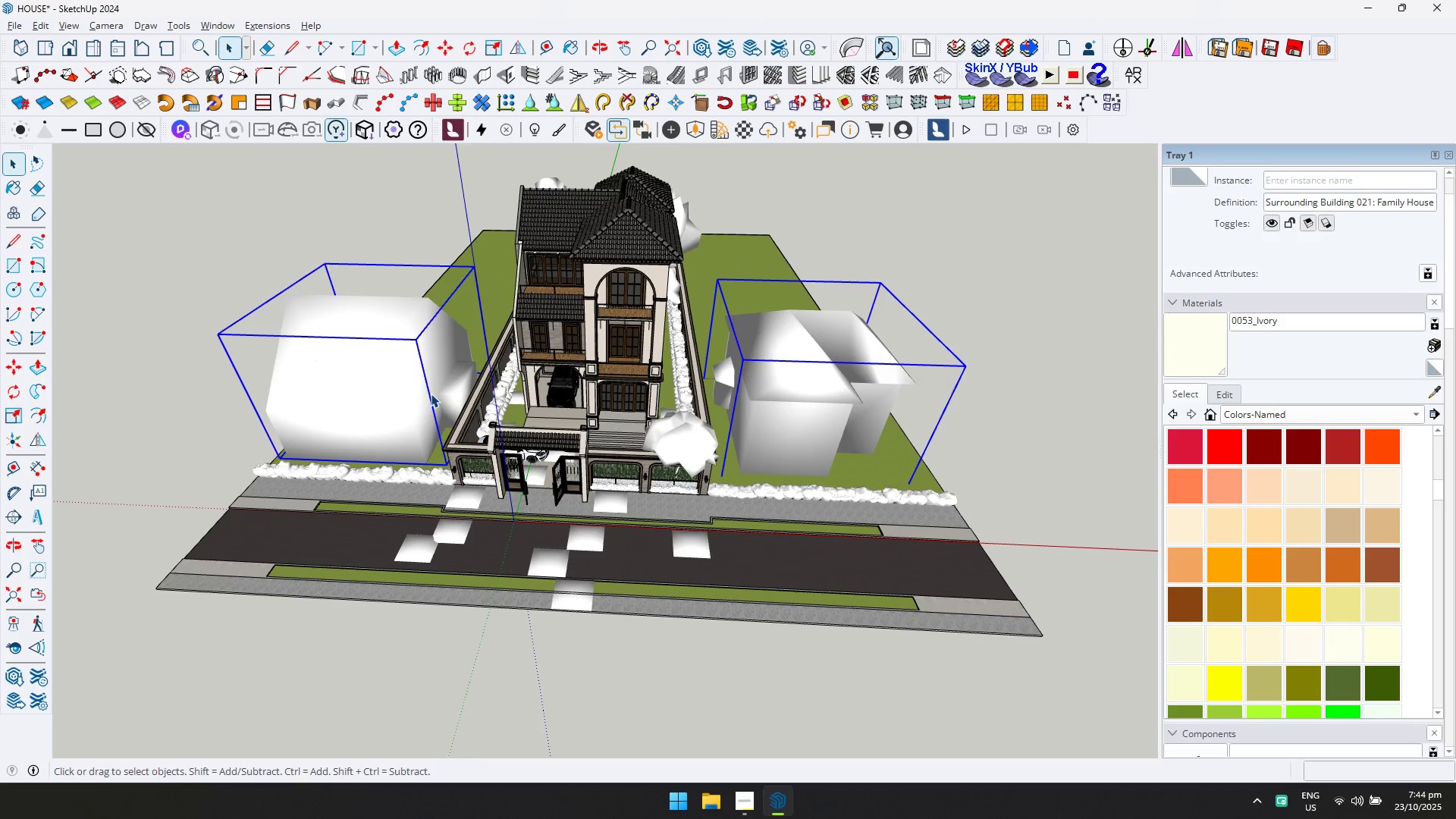 
right_click([431, 392])
 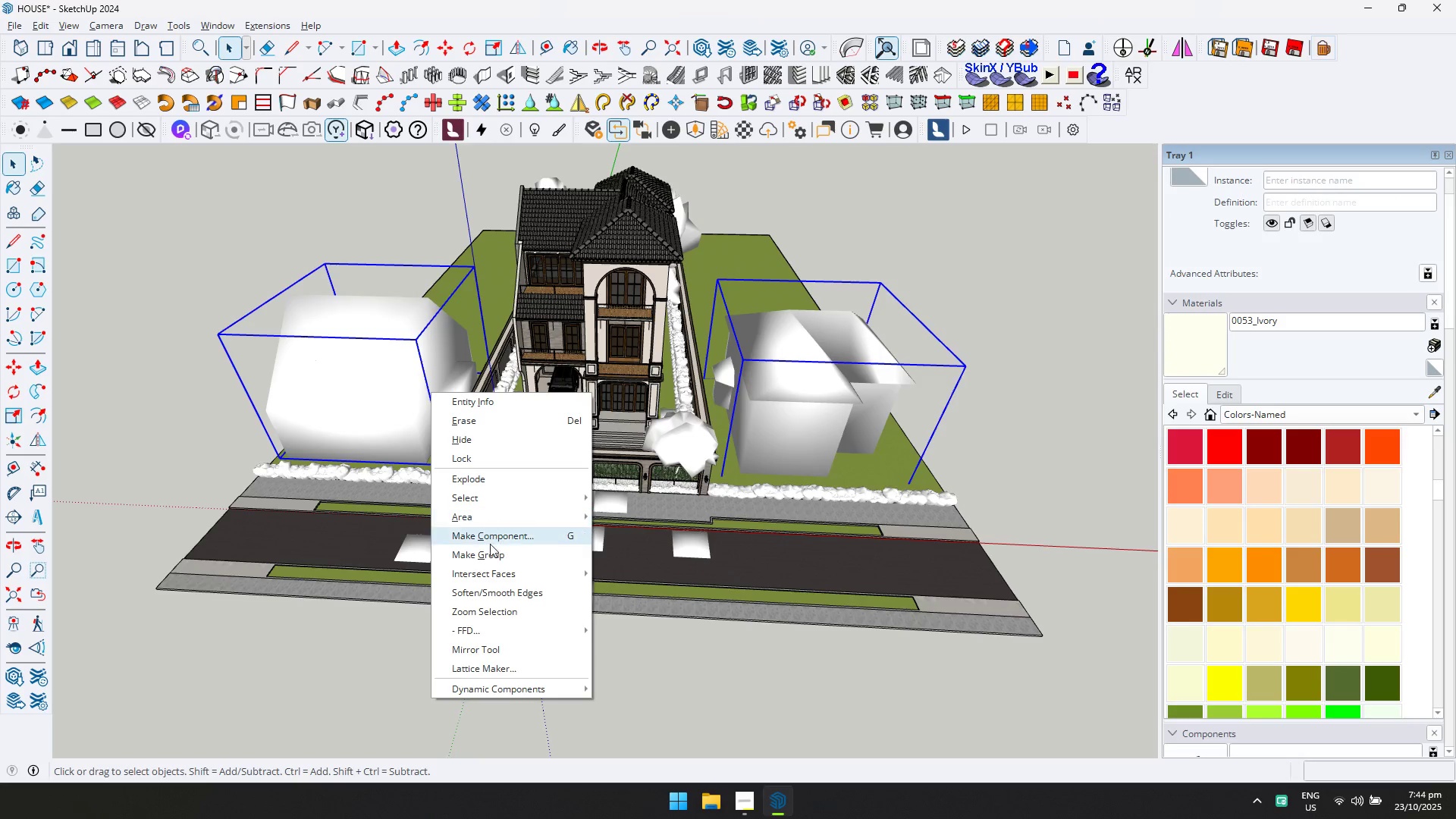 
left_click([490, 545])
 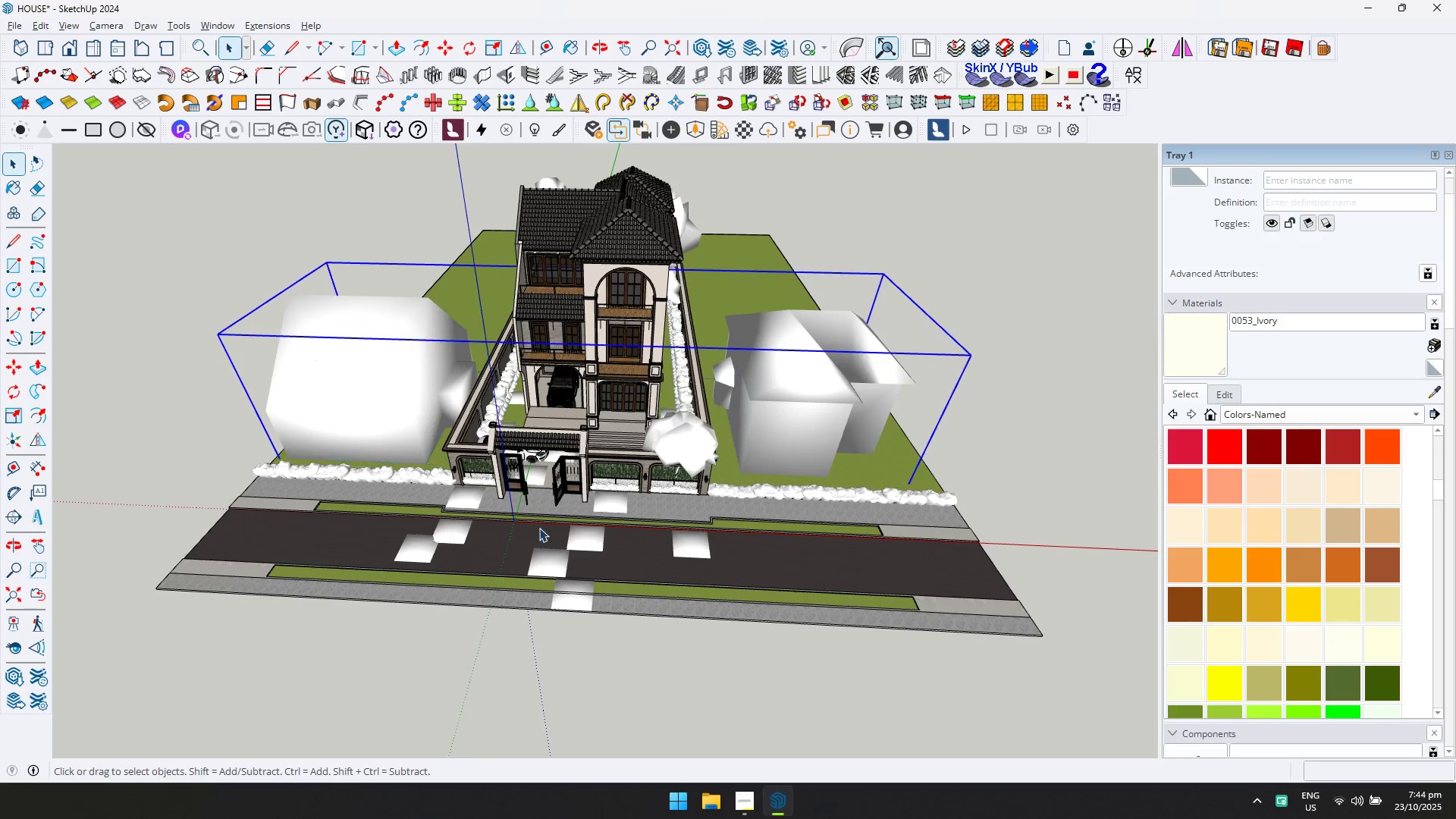 
scroll: coordinate [794, 445], scroll_direction: down, amount: 3.0
 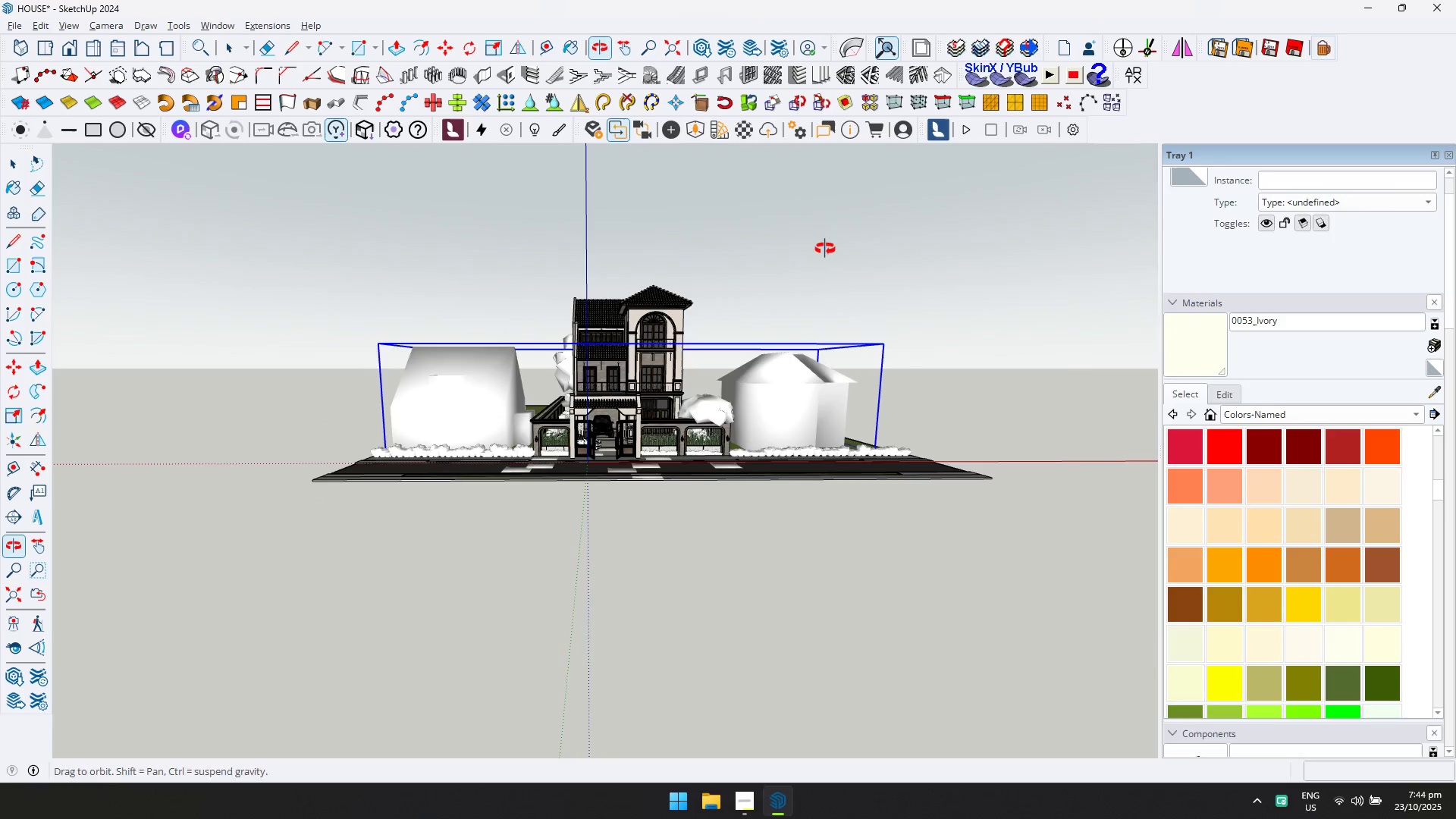 
left_click([867, 274])
 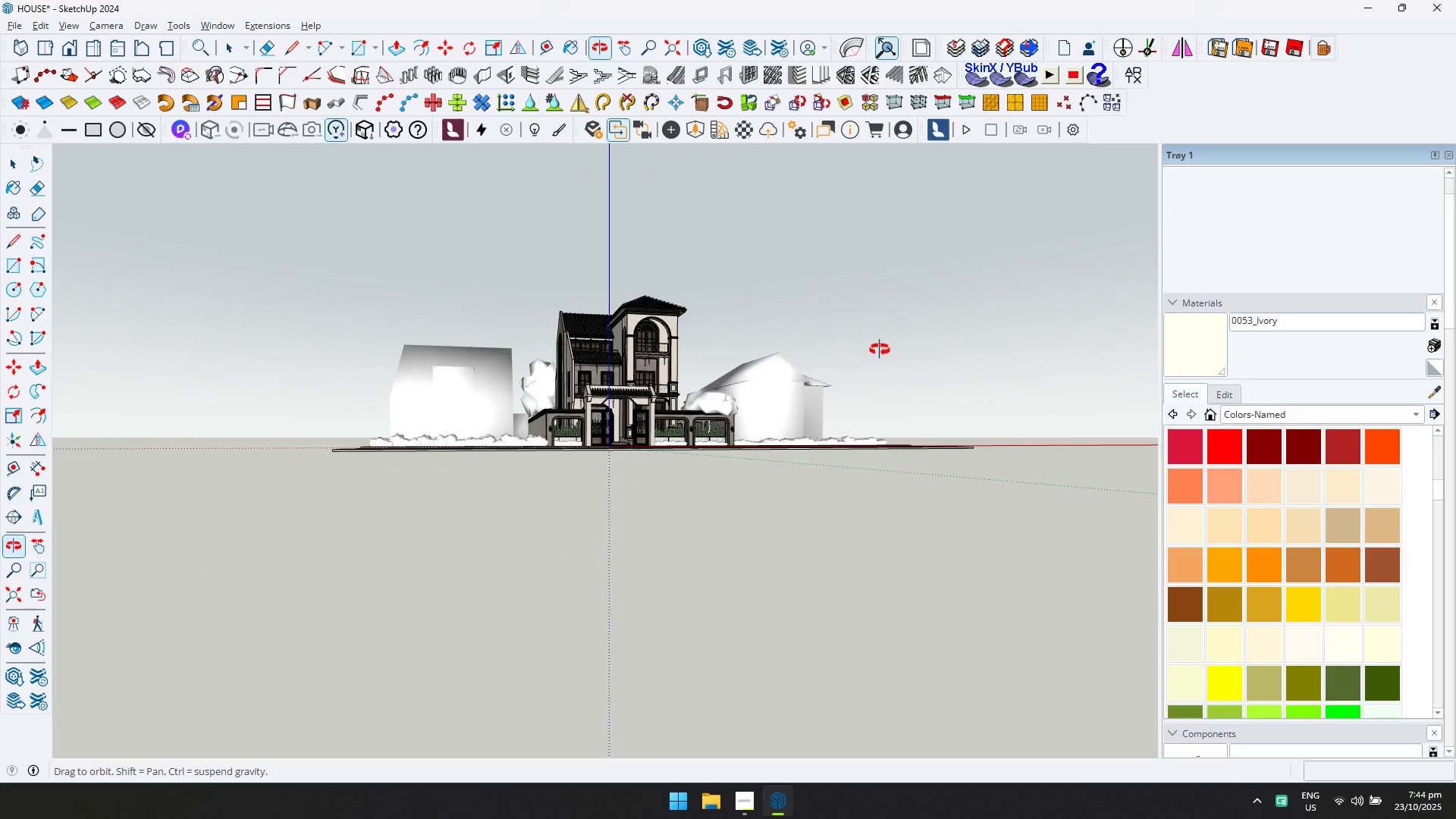 
key(Shift+ShiftLeft)
 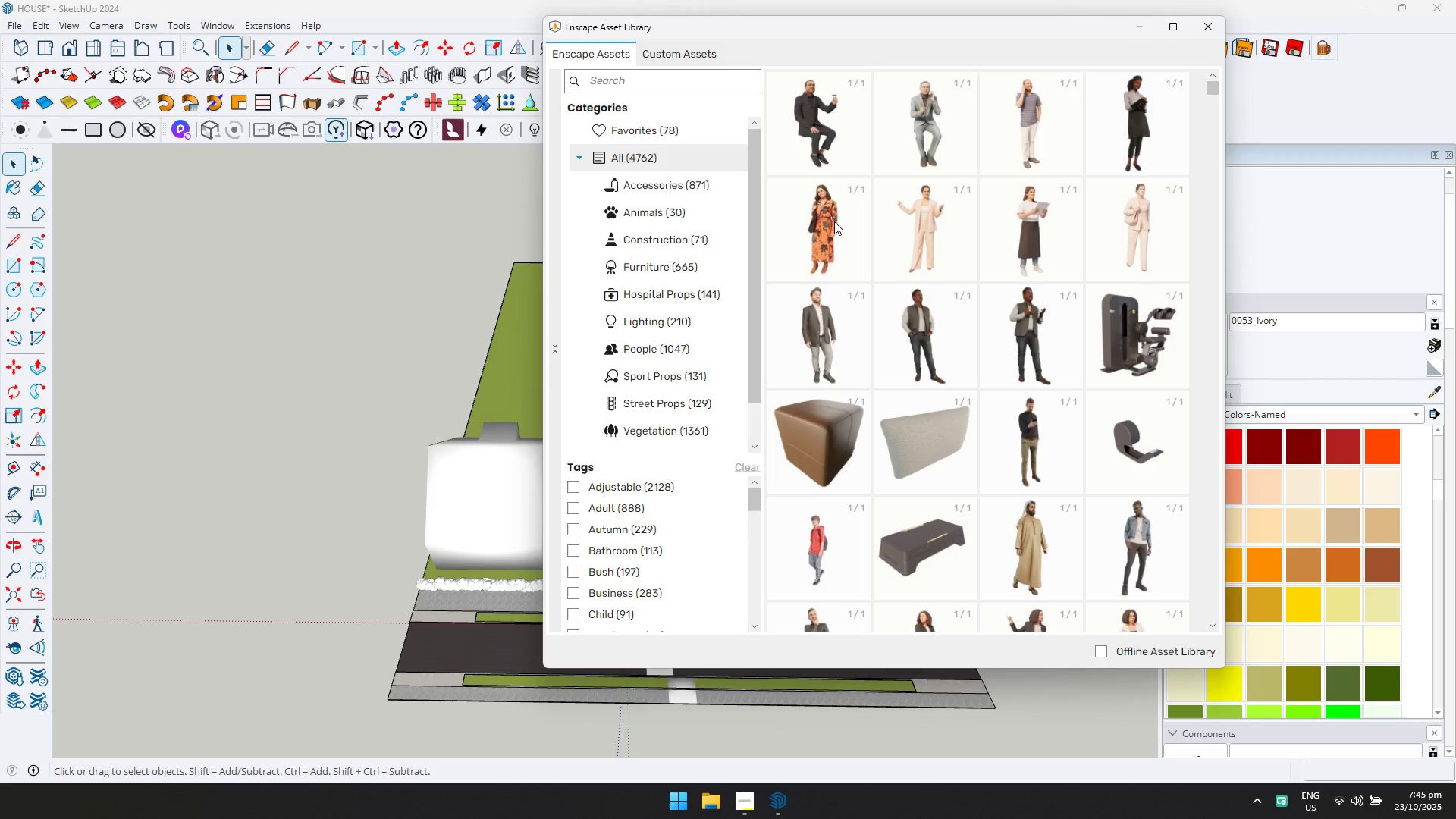 
wait(38.21)
 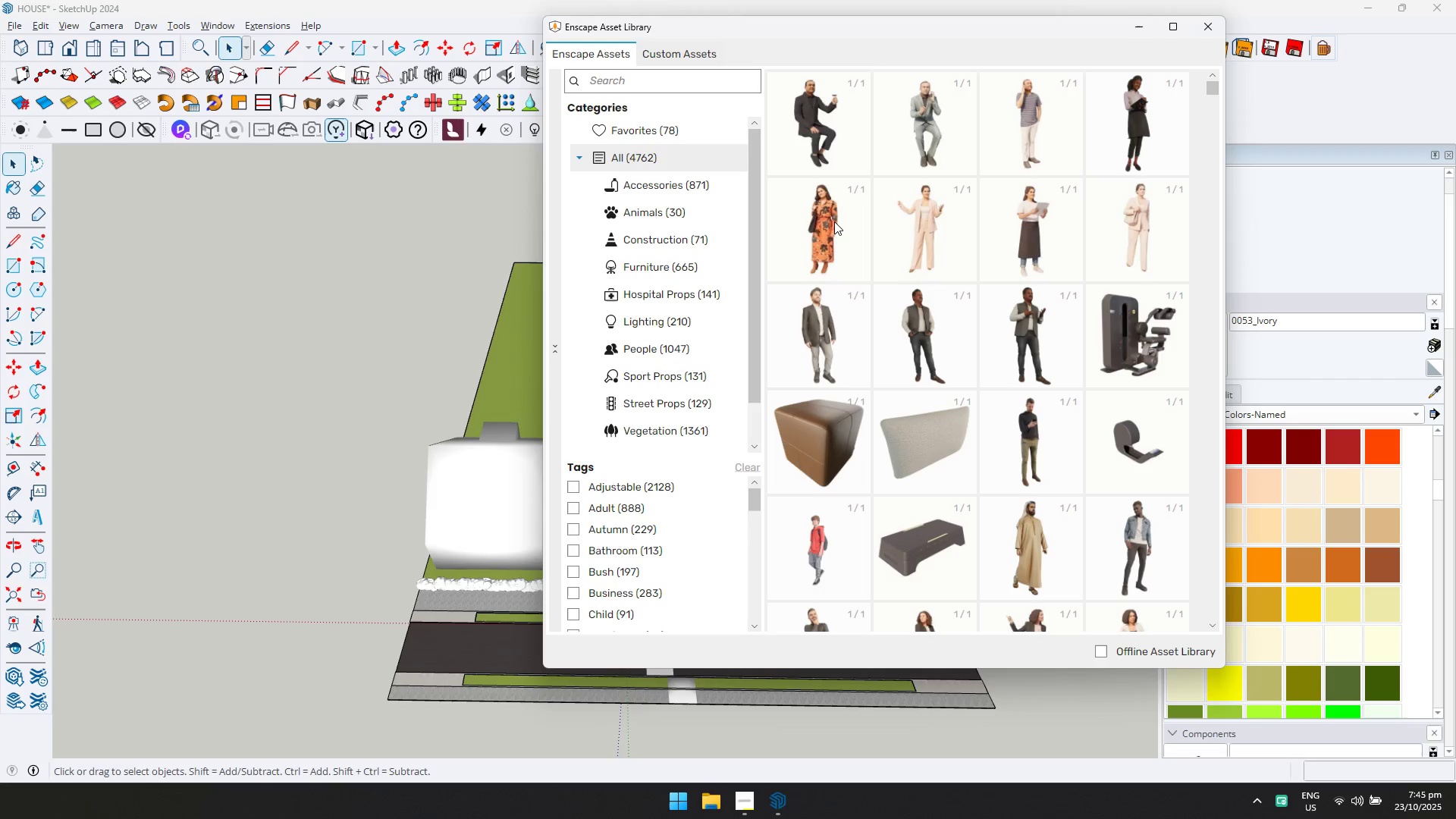 
left_click([670, 132])
 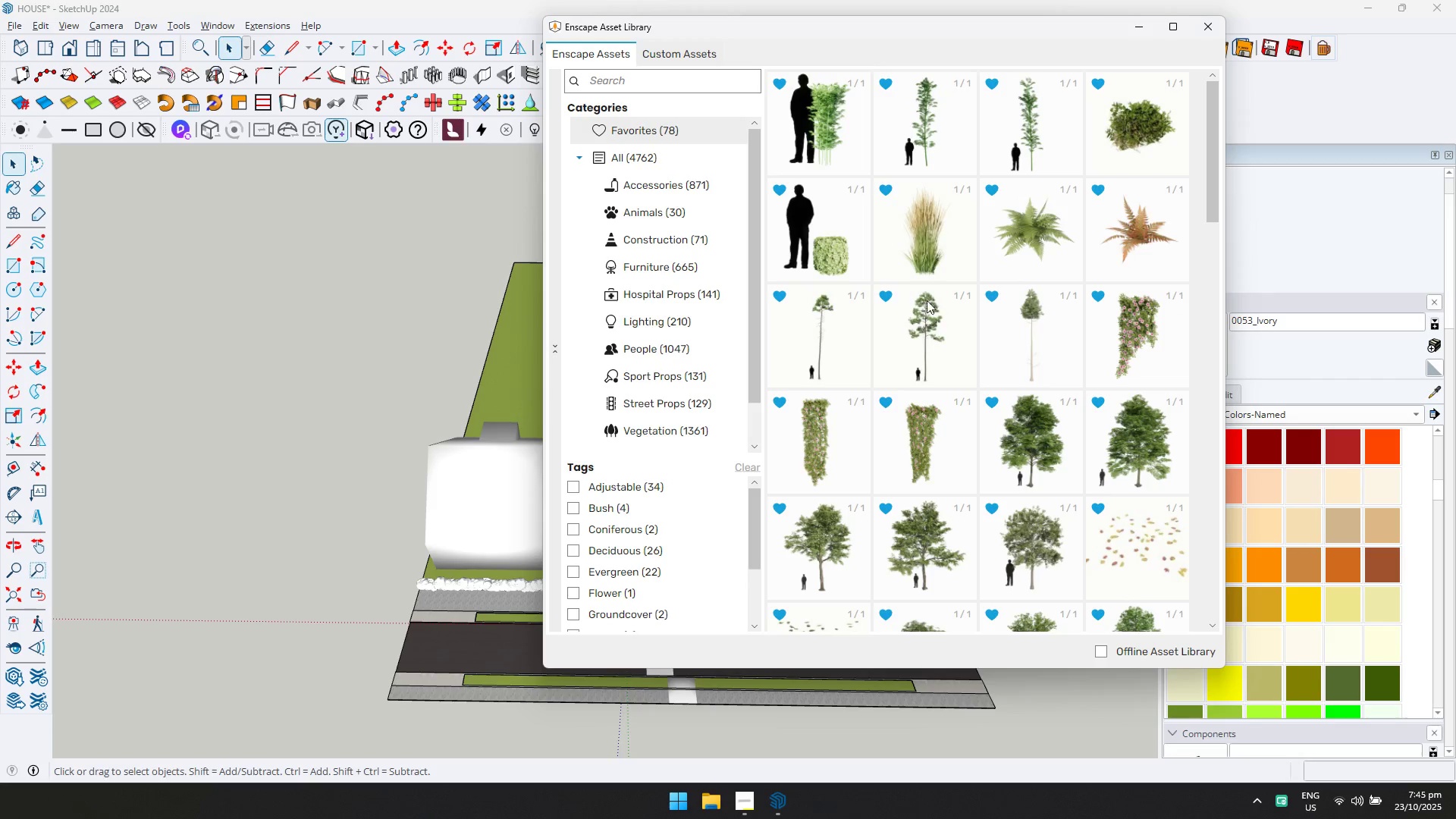 
double_click([927, 335])
 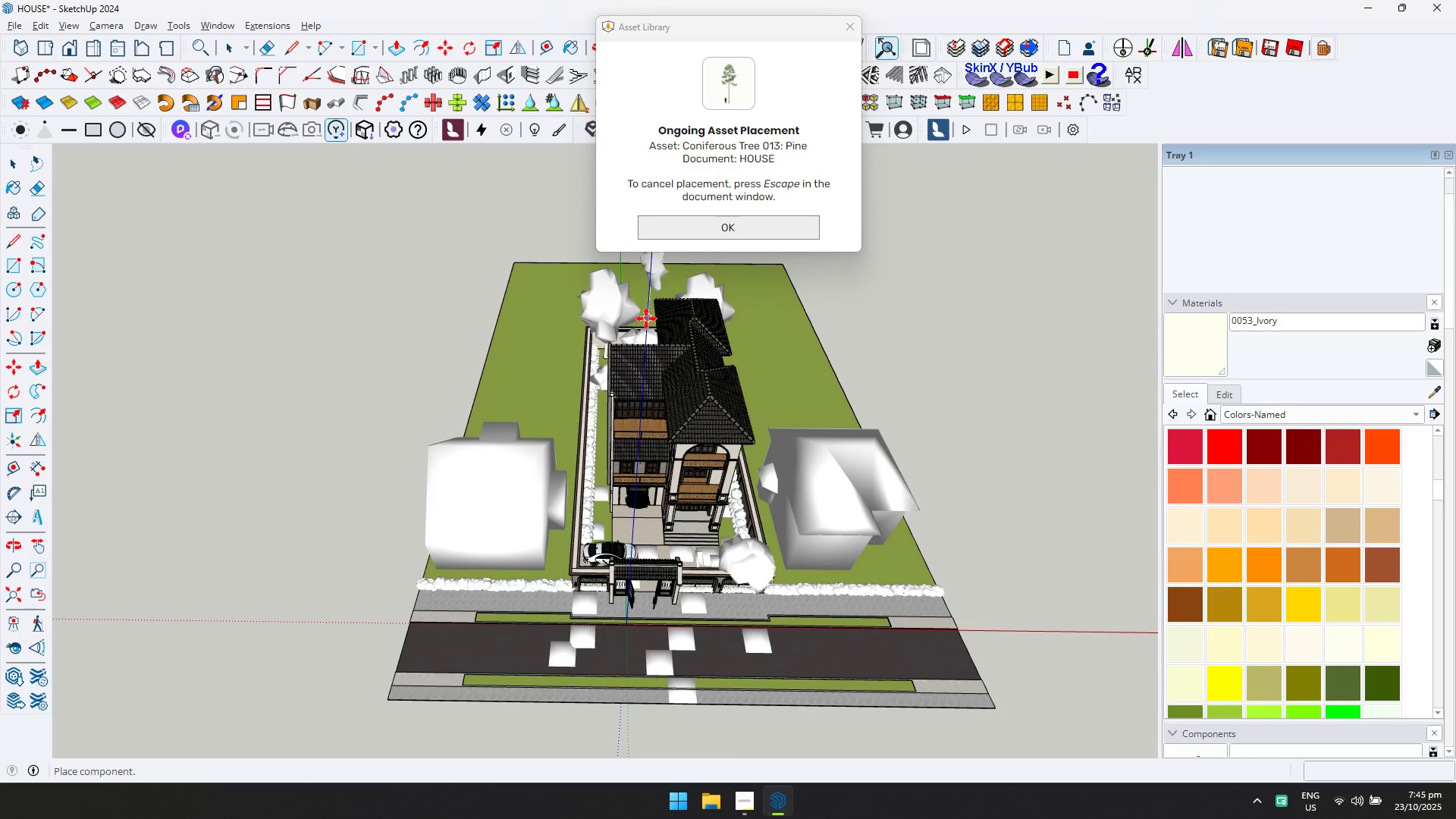 
key(Shift+ShiftLeft)
 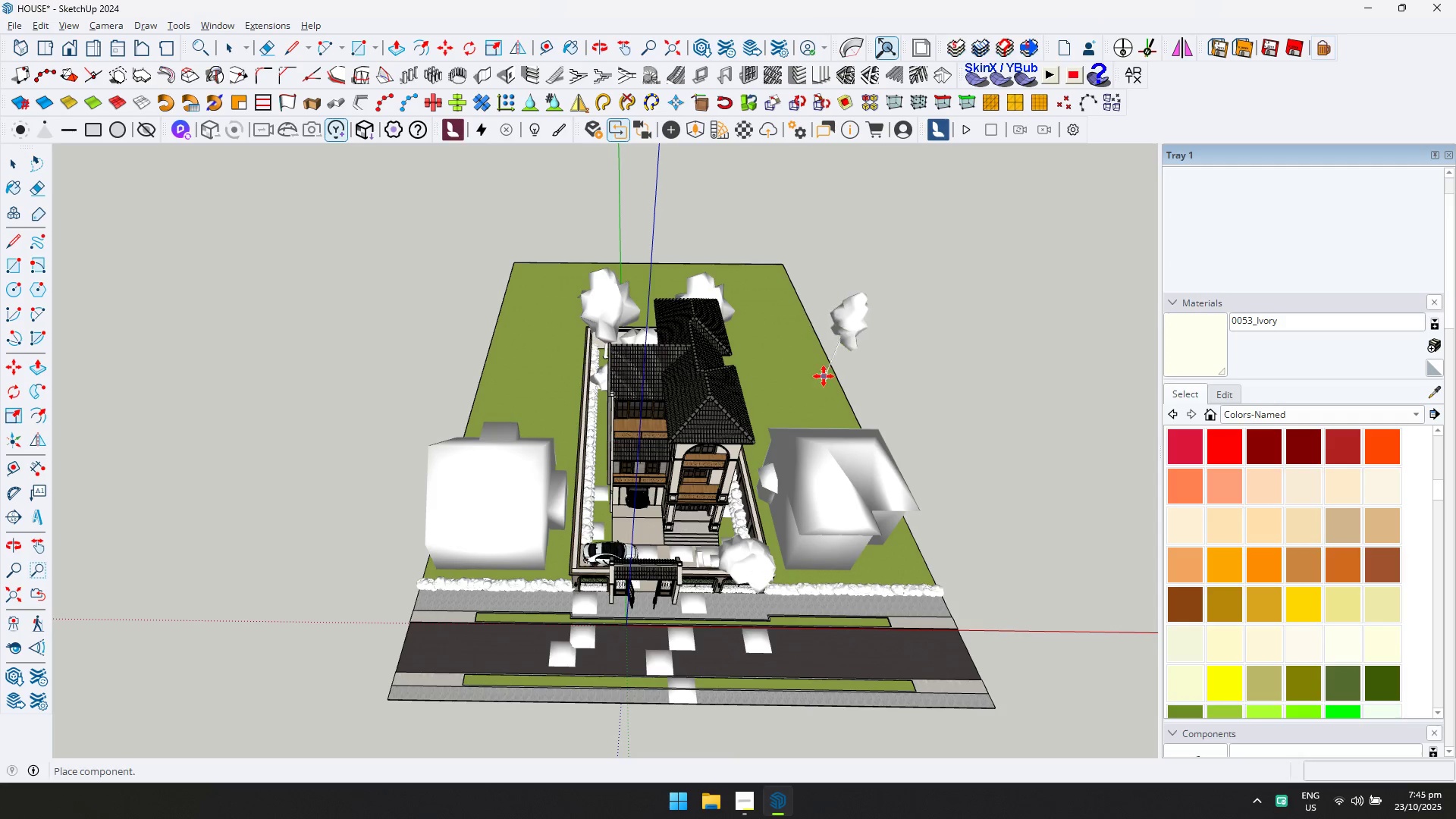 
left_click([818, 407])
 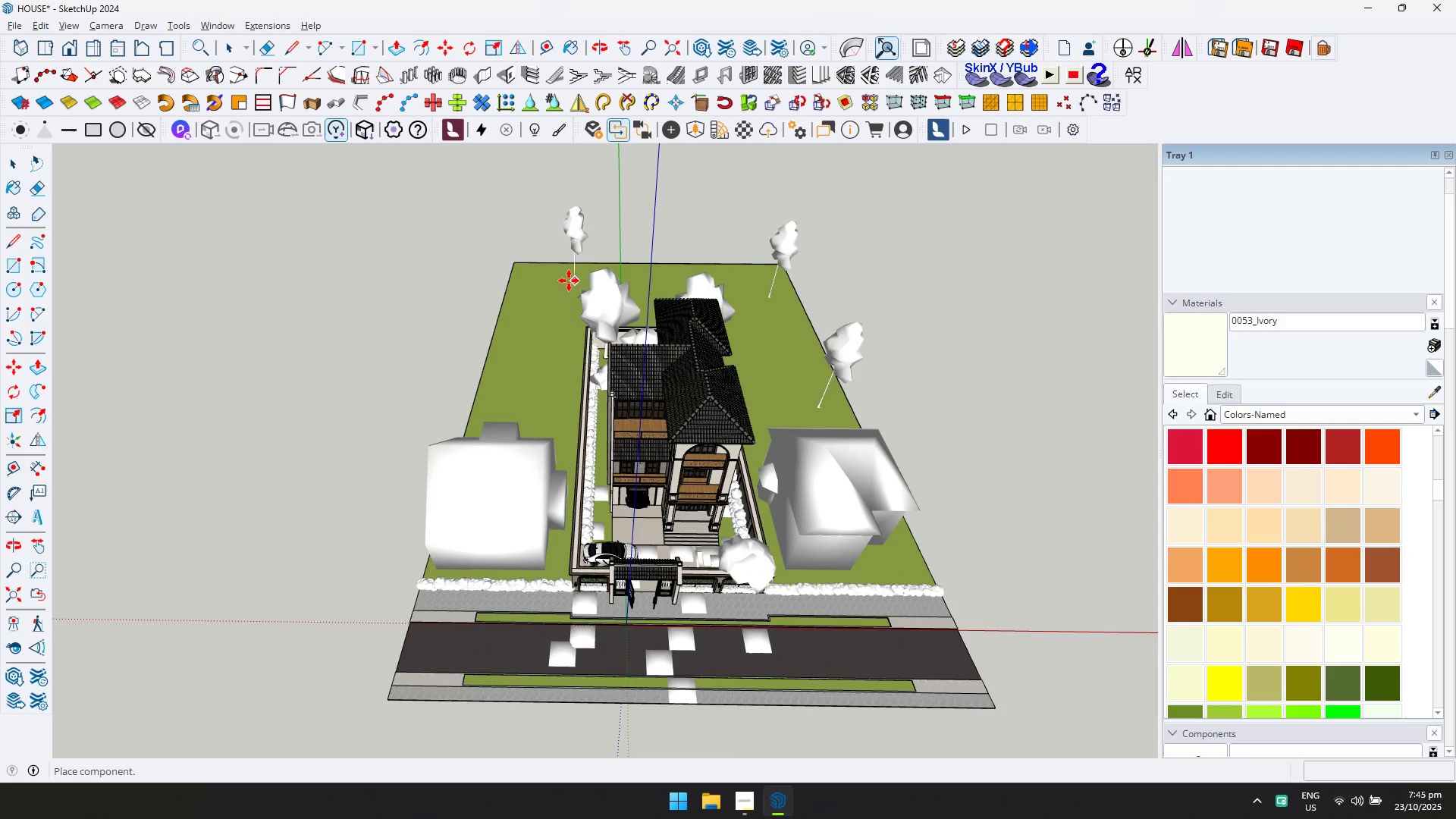 
double_click([542, 291])
 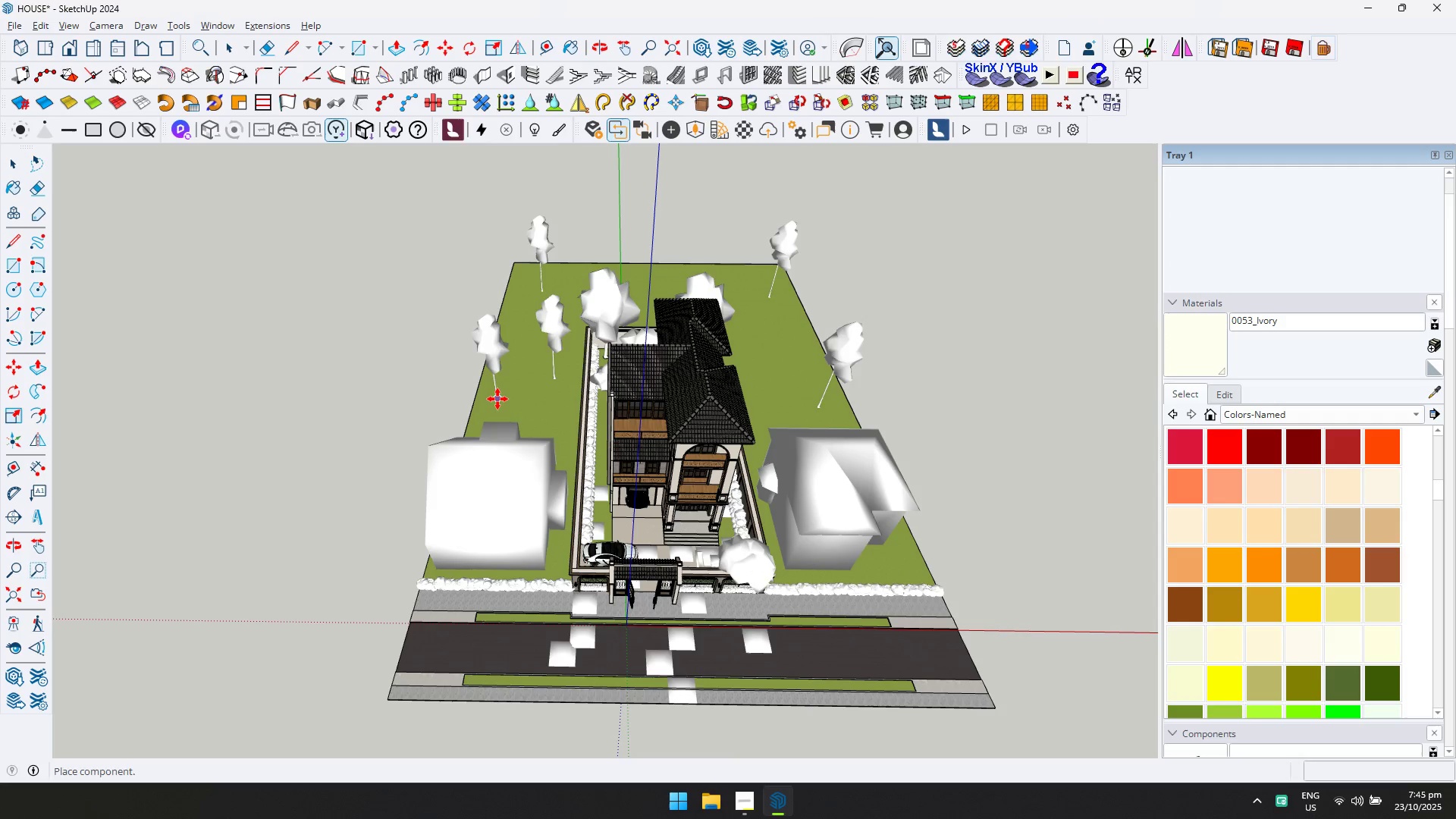 
double_click([497, 399])
 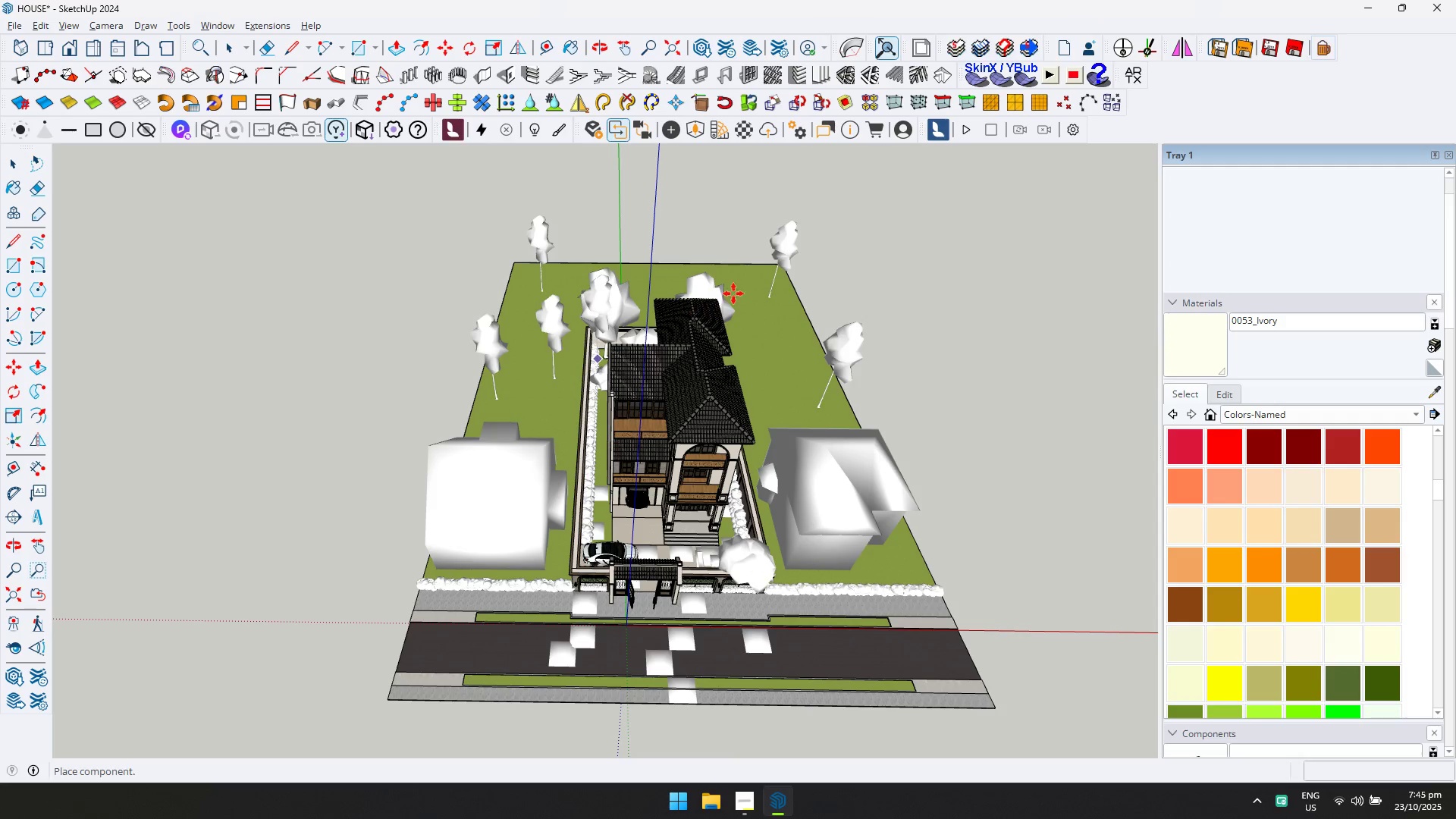 
key(Escape)
 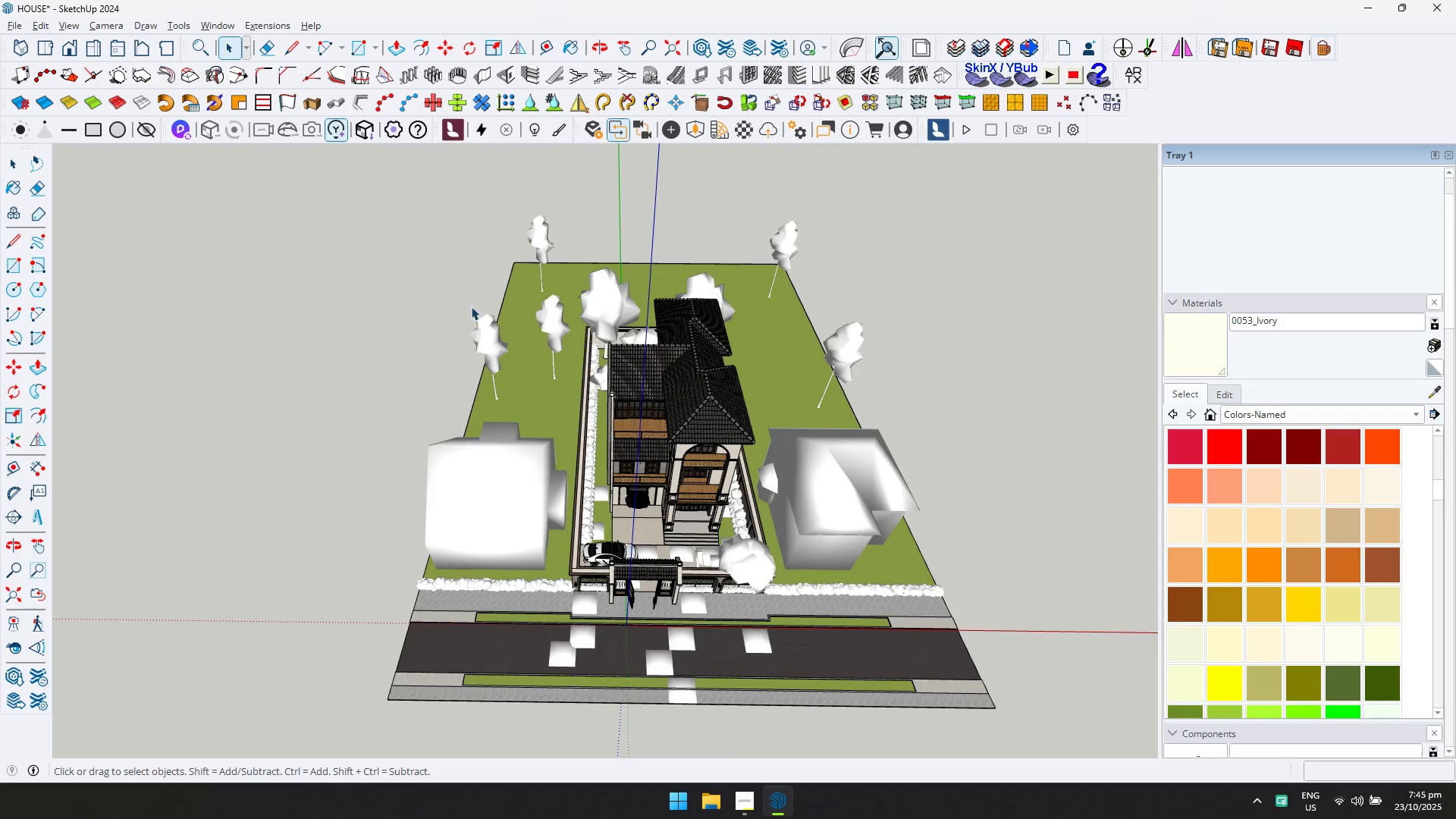 
left_click([494, 337])
 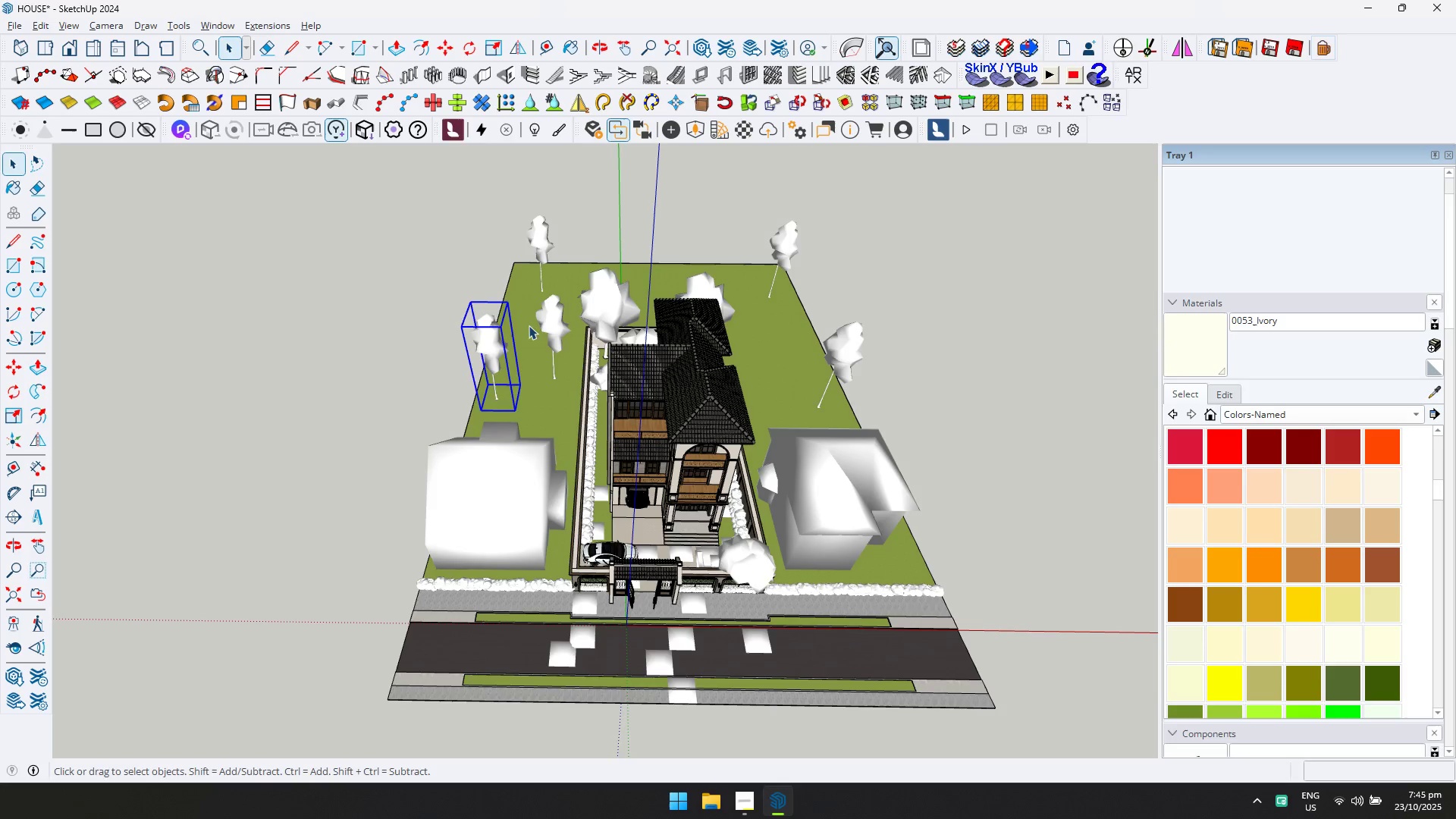 
hold_key(key=ControlLeft, duration=1.53)
double_click([552, 317])
 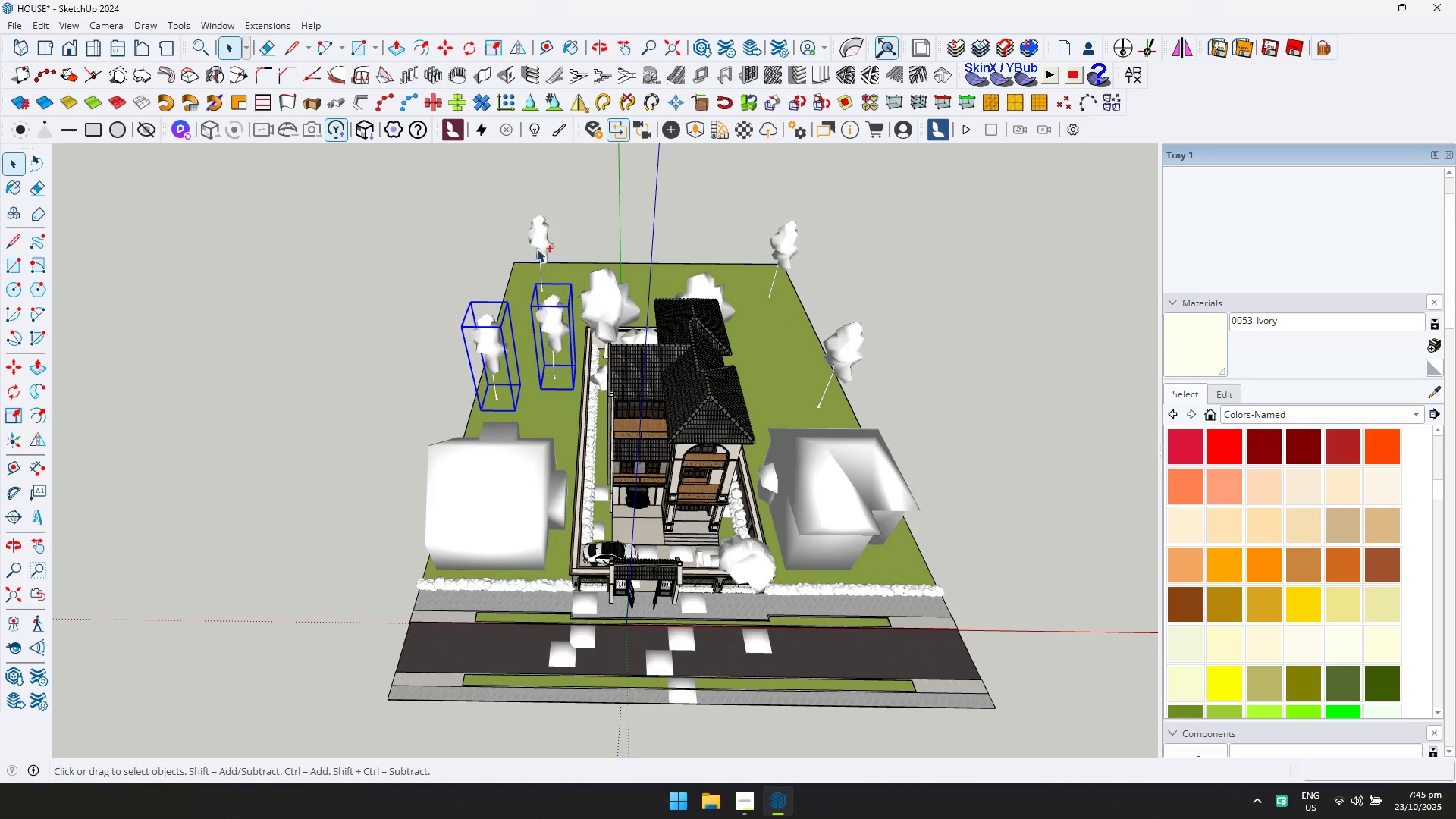 
triple_click([536, 237])
 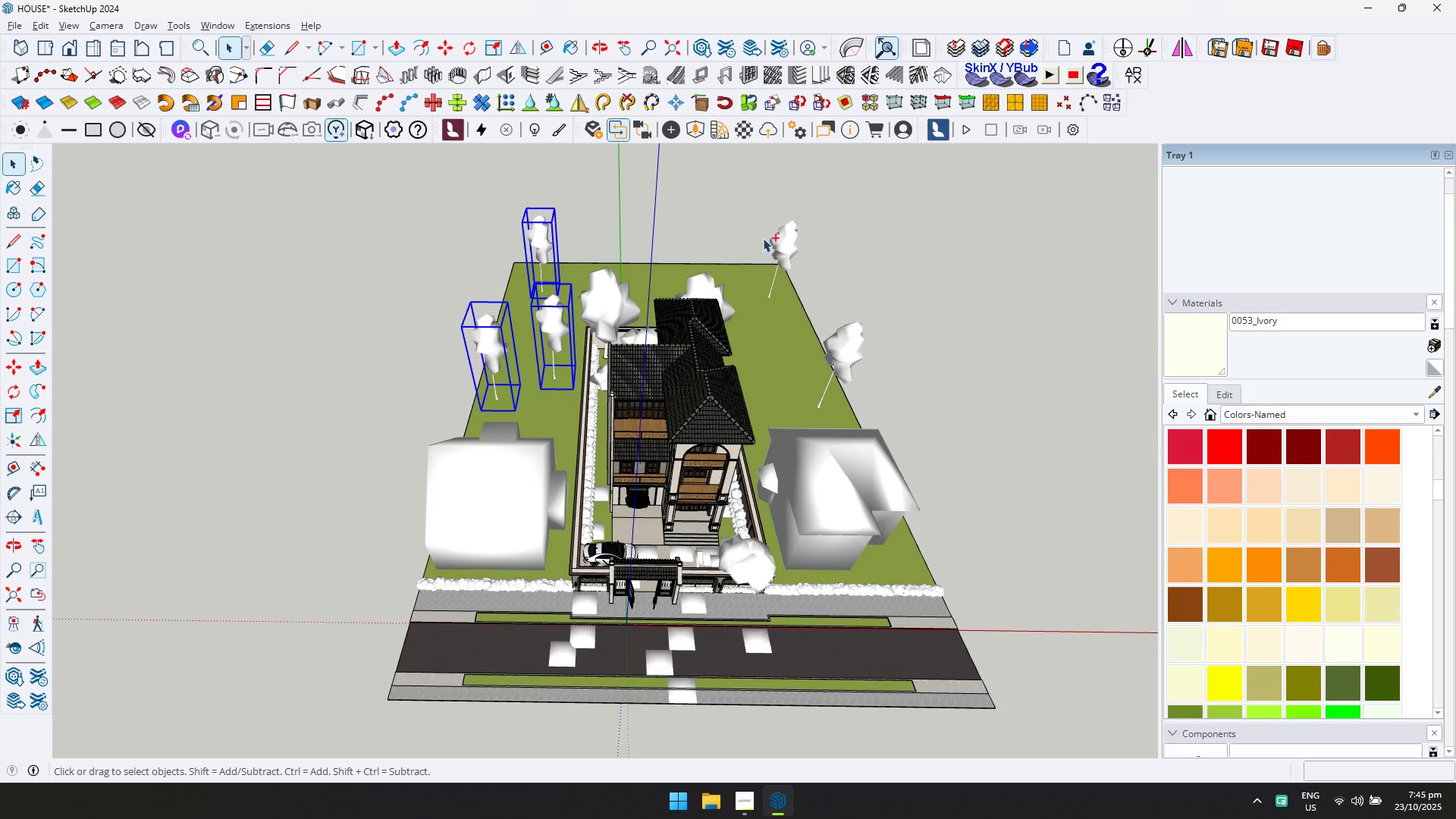 
left_click([780, 241])
 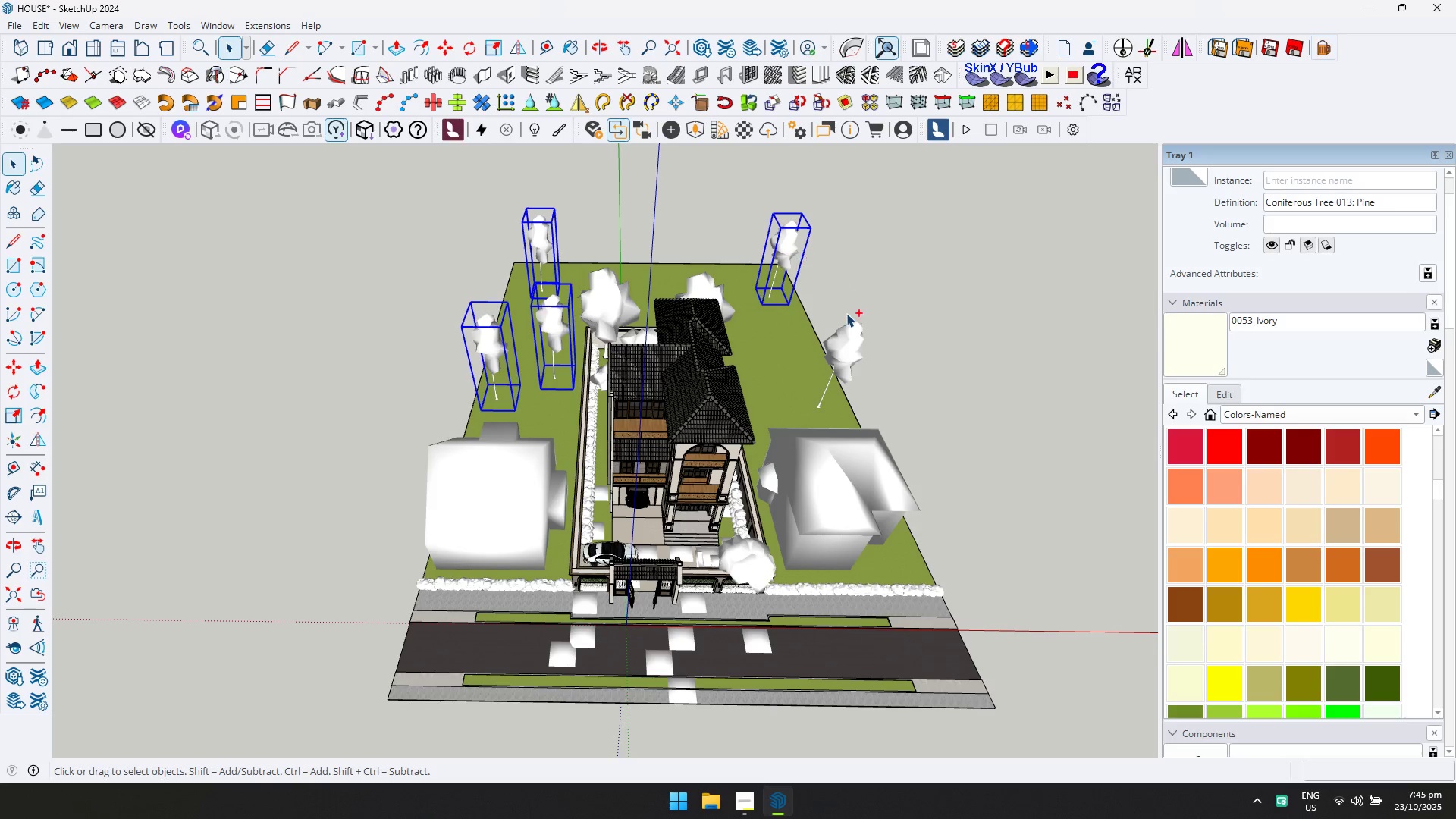 
hold_key(key=ControlLeft, duration=0.37)
double_click([849, 337])
 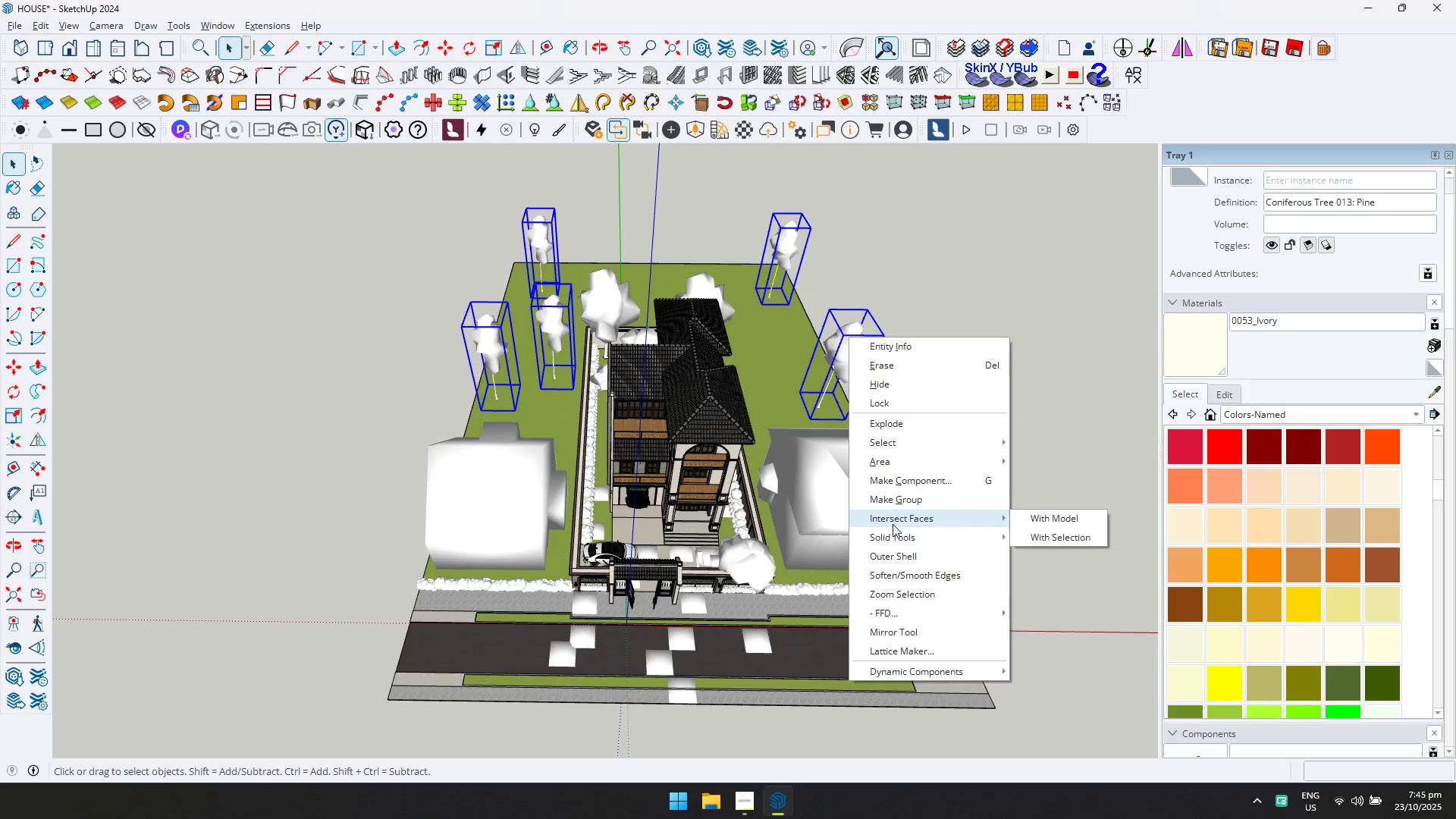 
left_click([902, 505])
 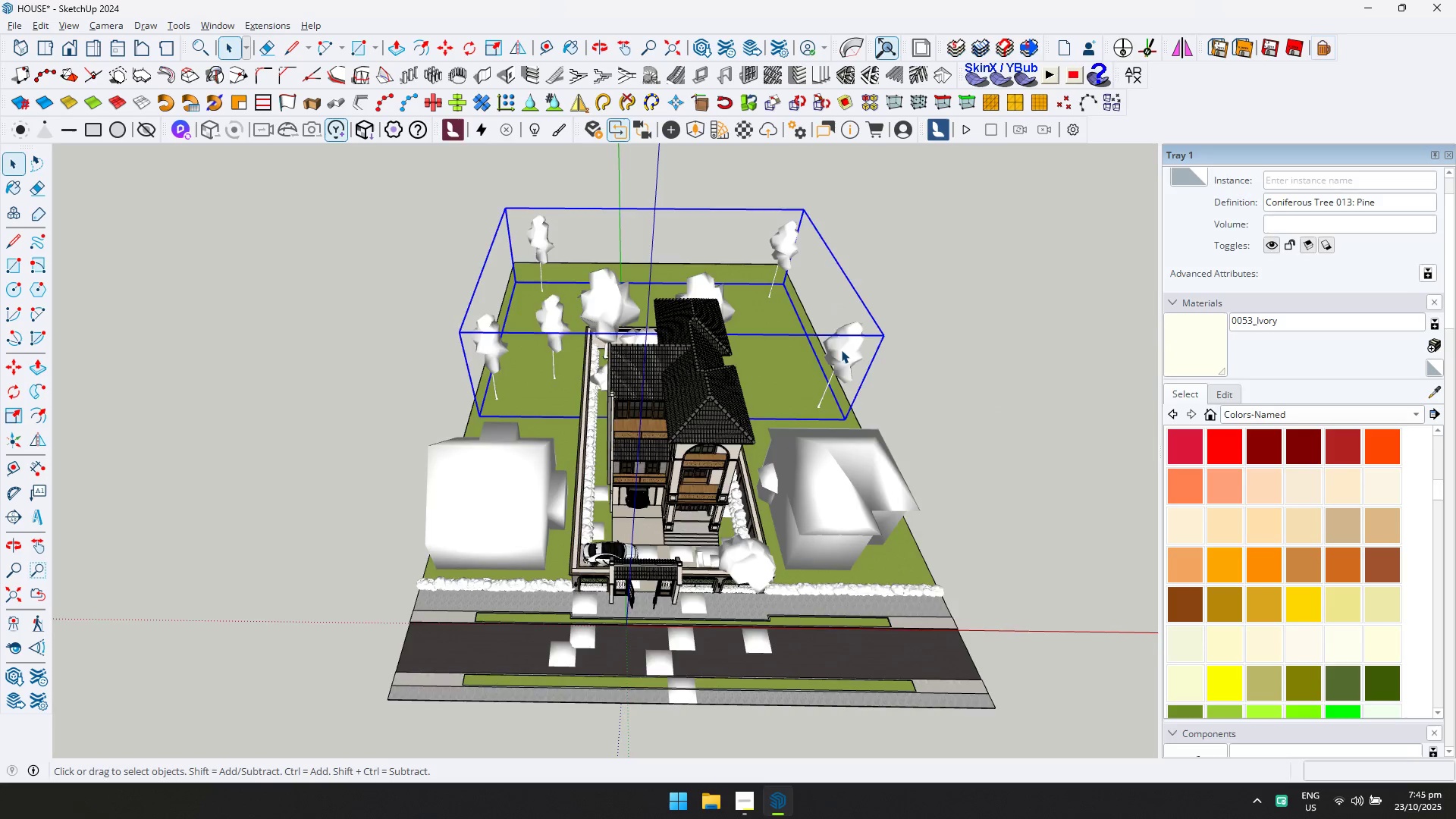 
double_click([841, 350])
 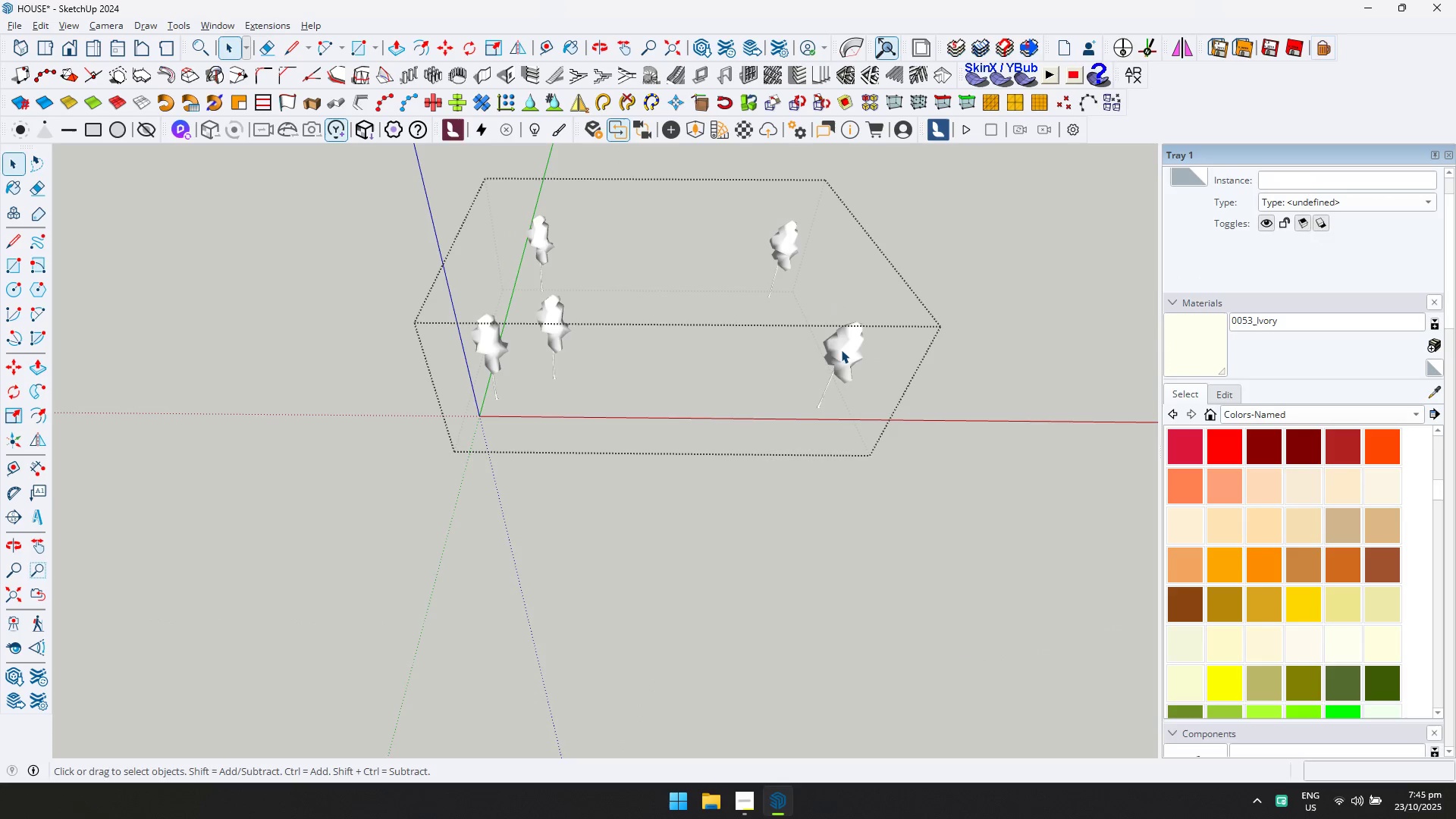 
key(D)
 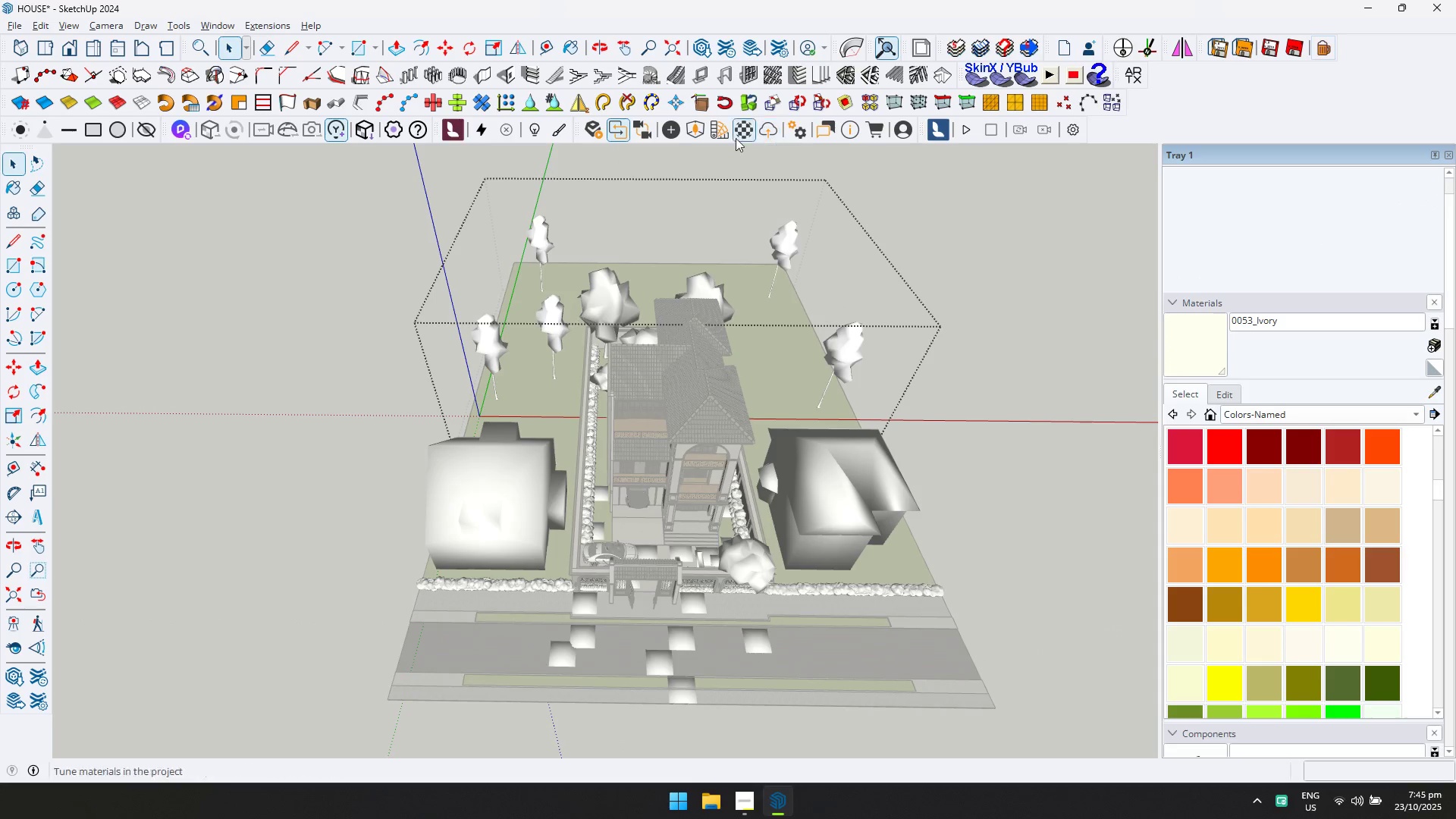 
left_click([695, 133])
 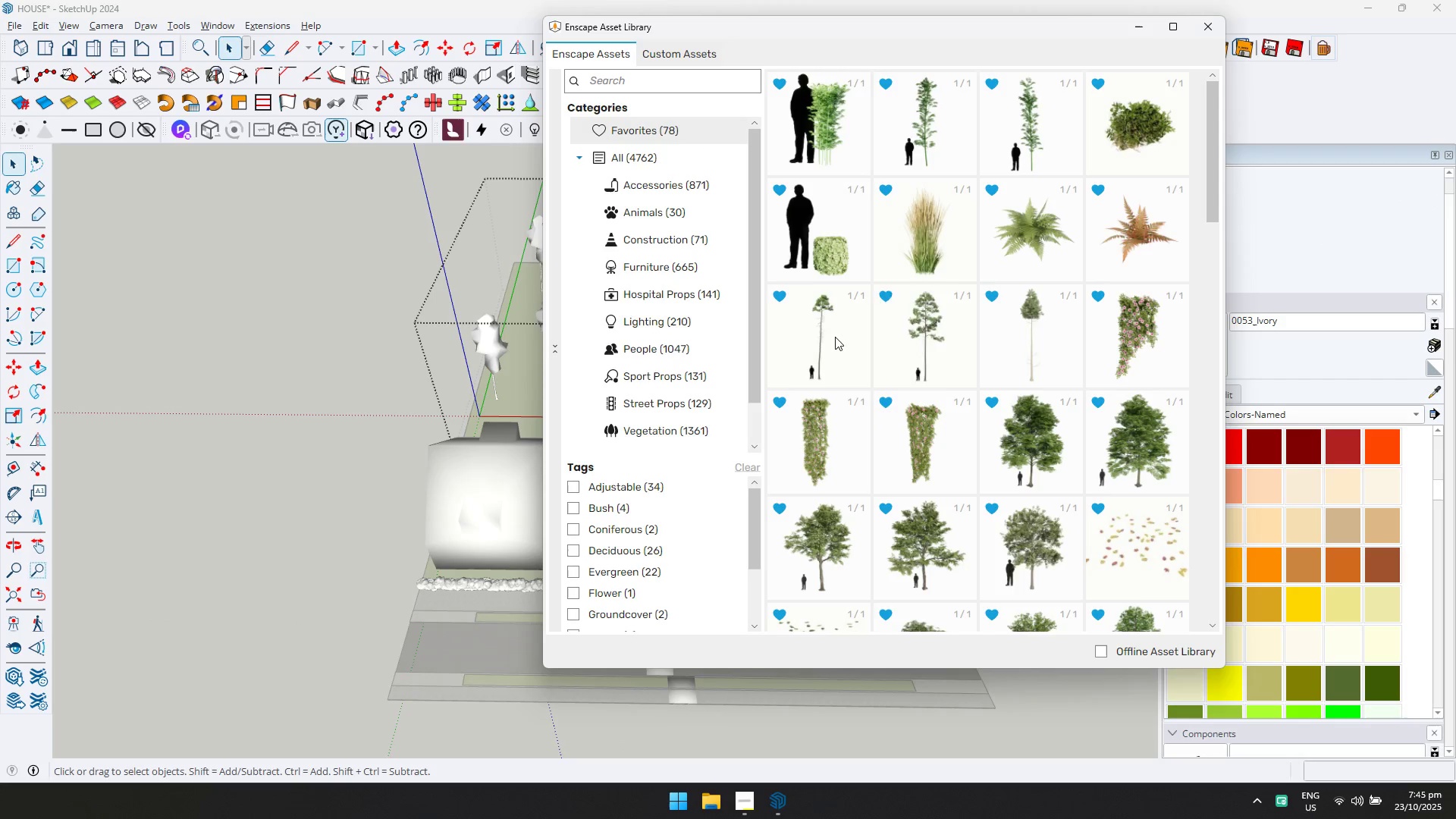 
double_click([817, 342])
 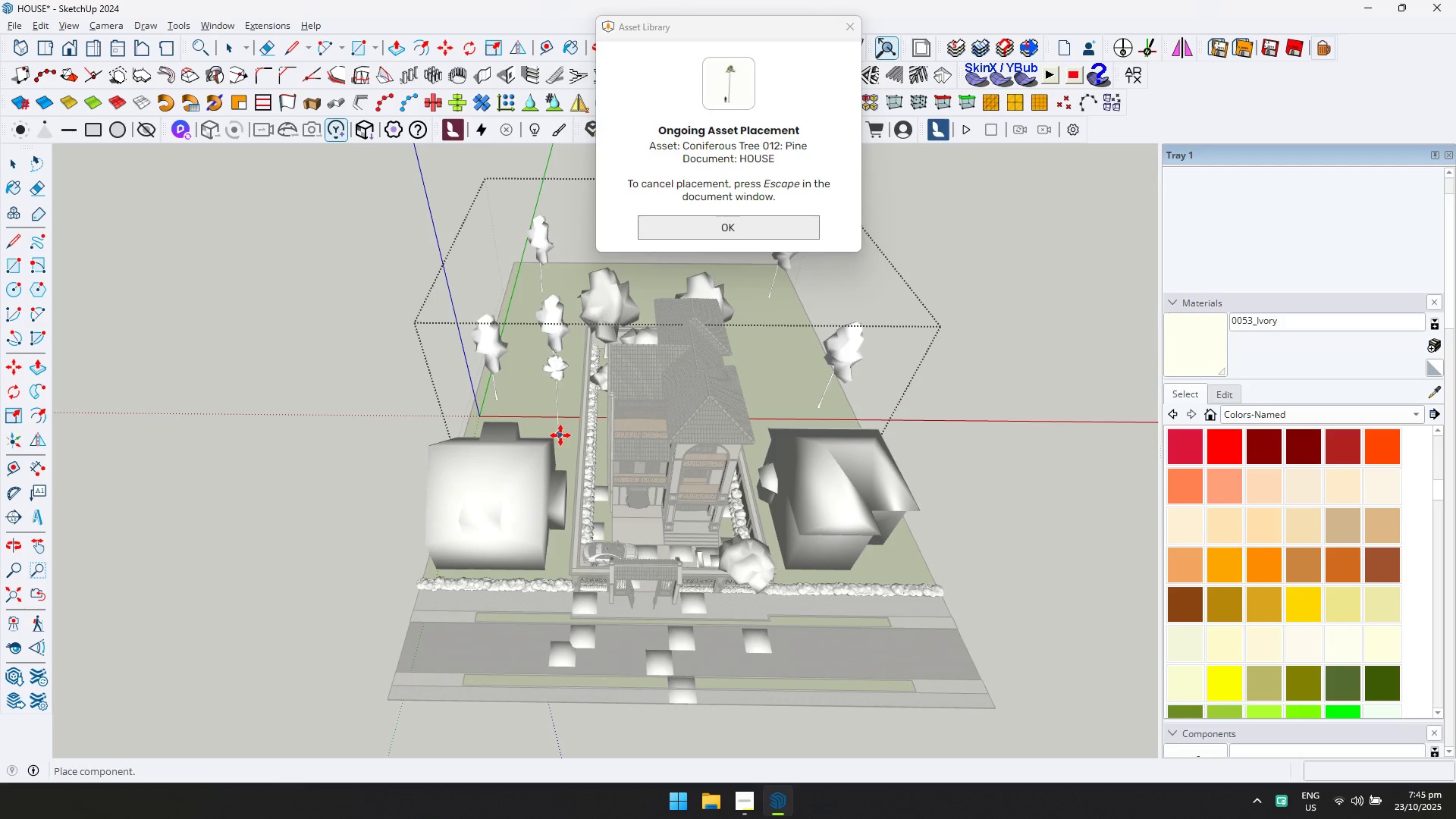 
left_click([564, 437])
 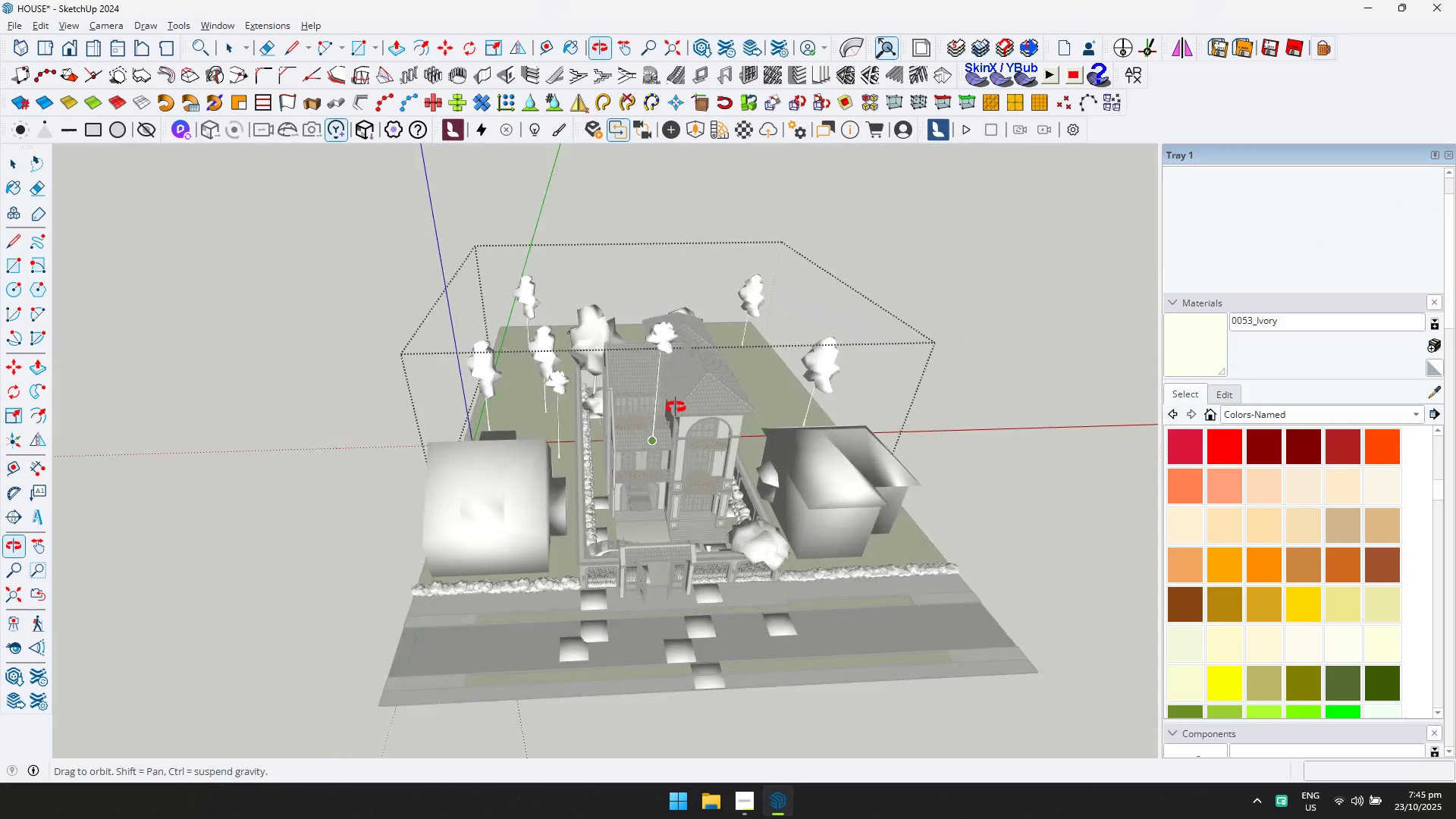 
key(Shift+ShiftLeft)
 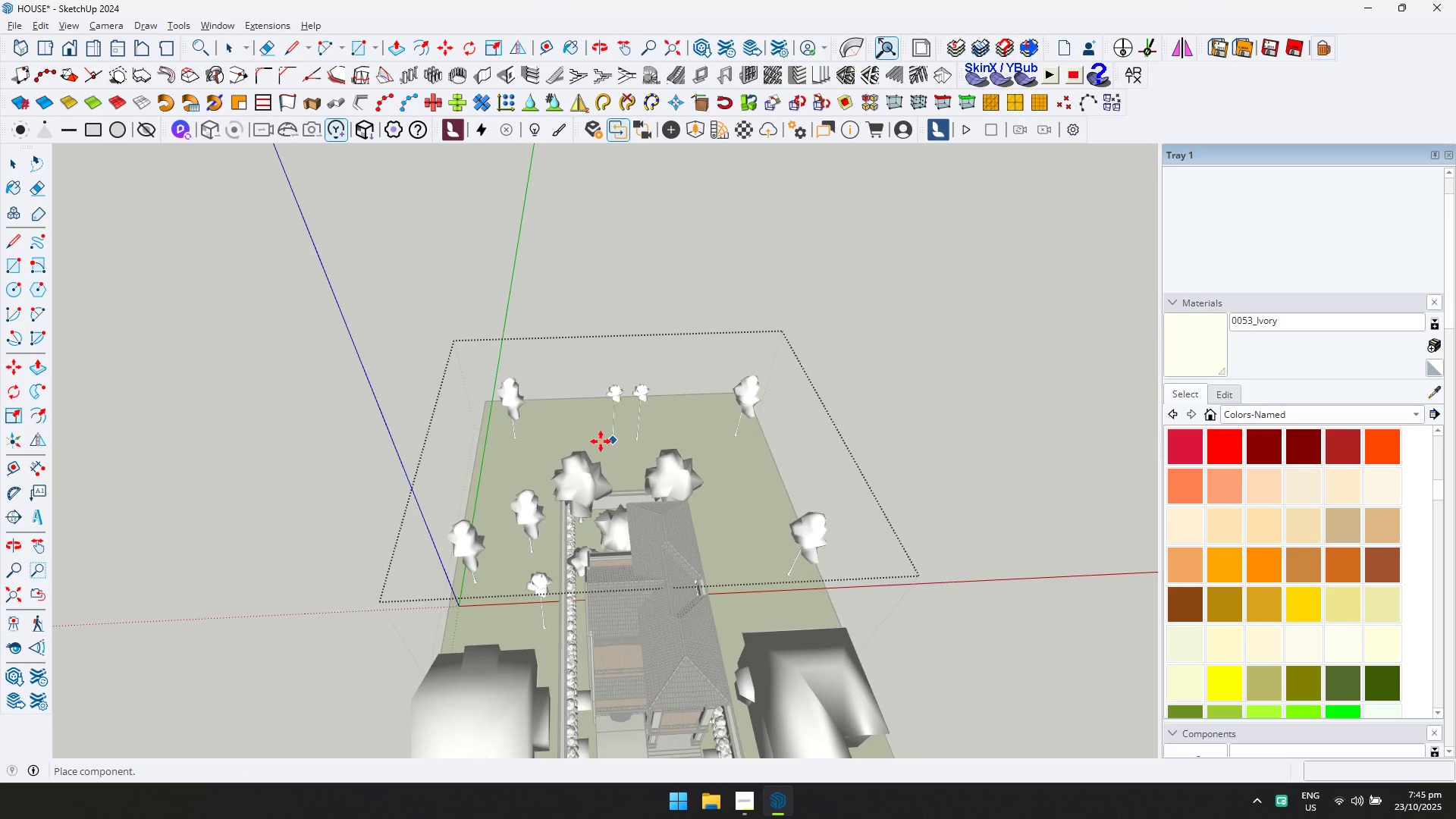 
double_click([548, 455])
 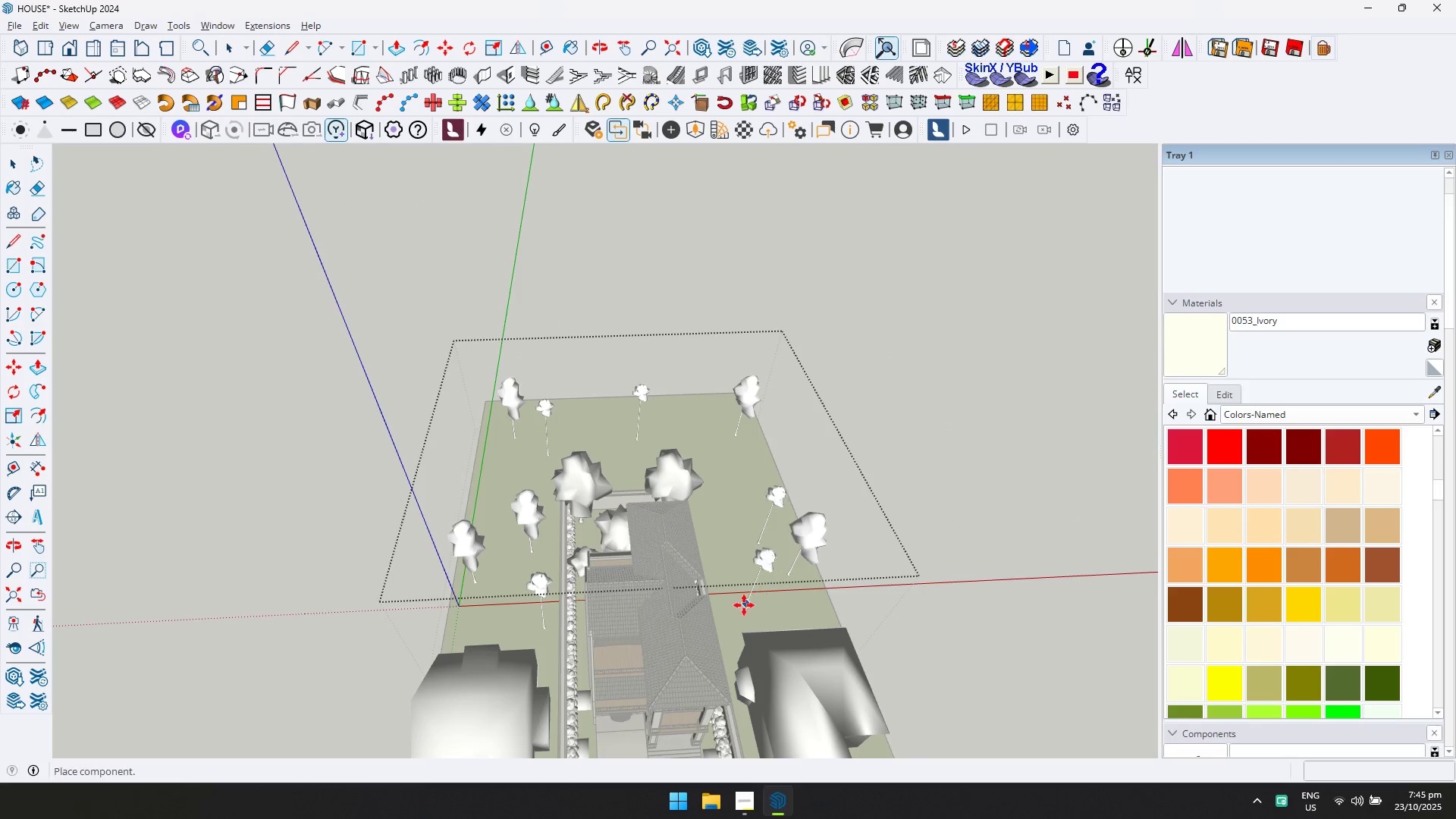 
triple_click([737, 607])
 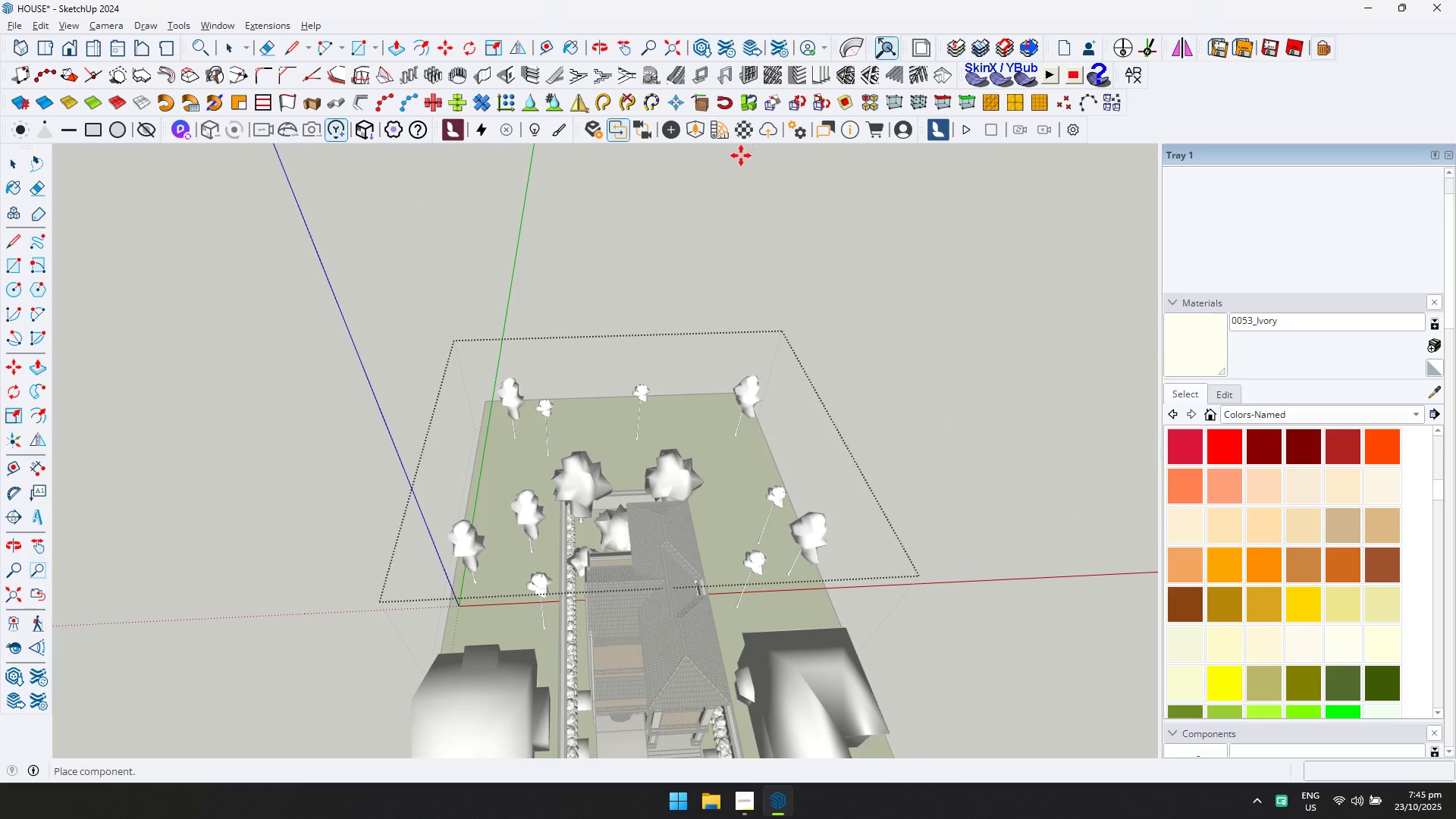 
double_click([698, 133])
 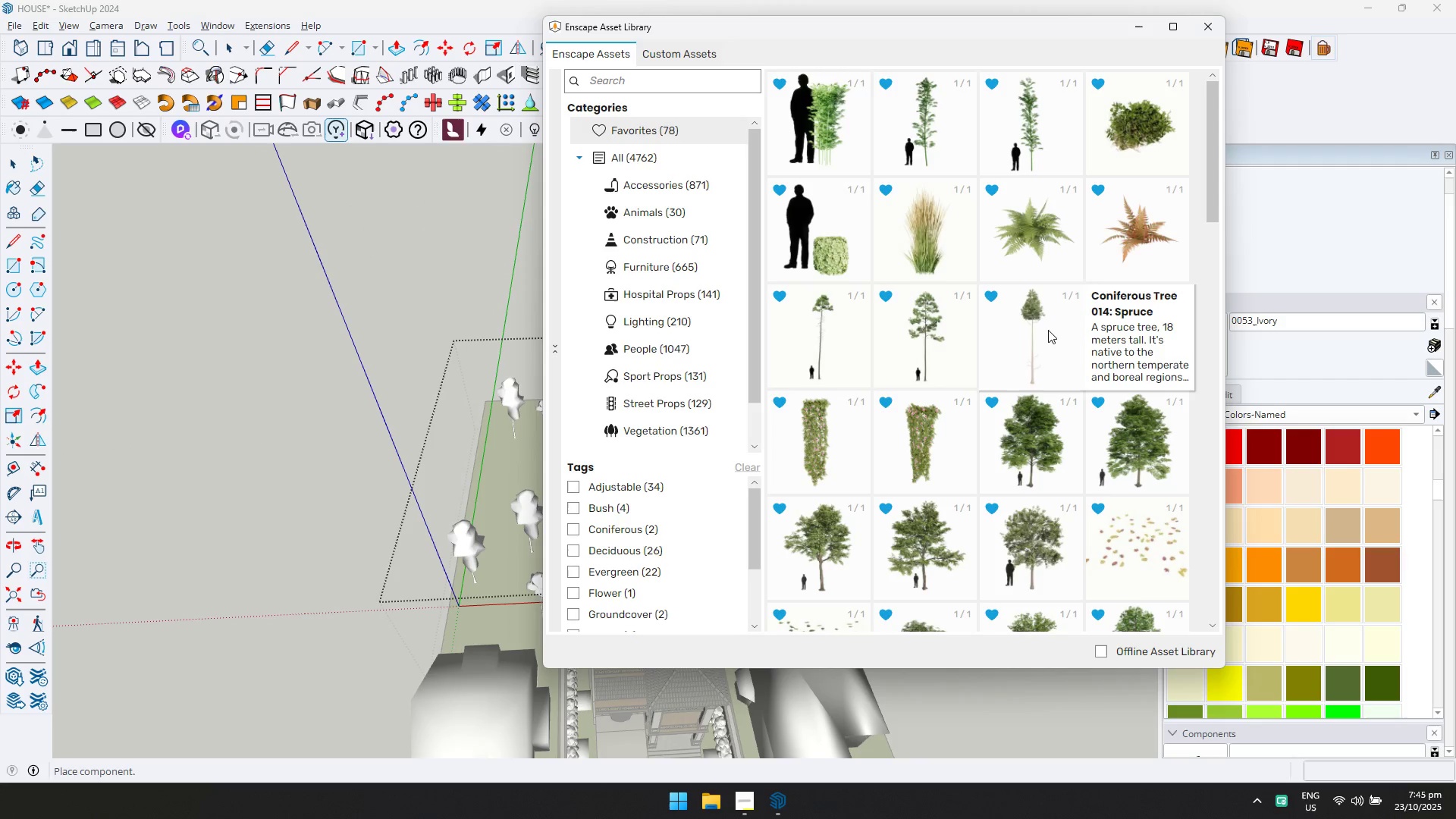 
double_click([1034, 346])
 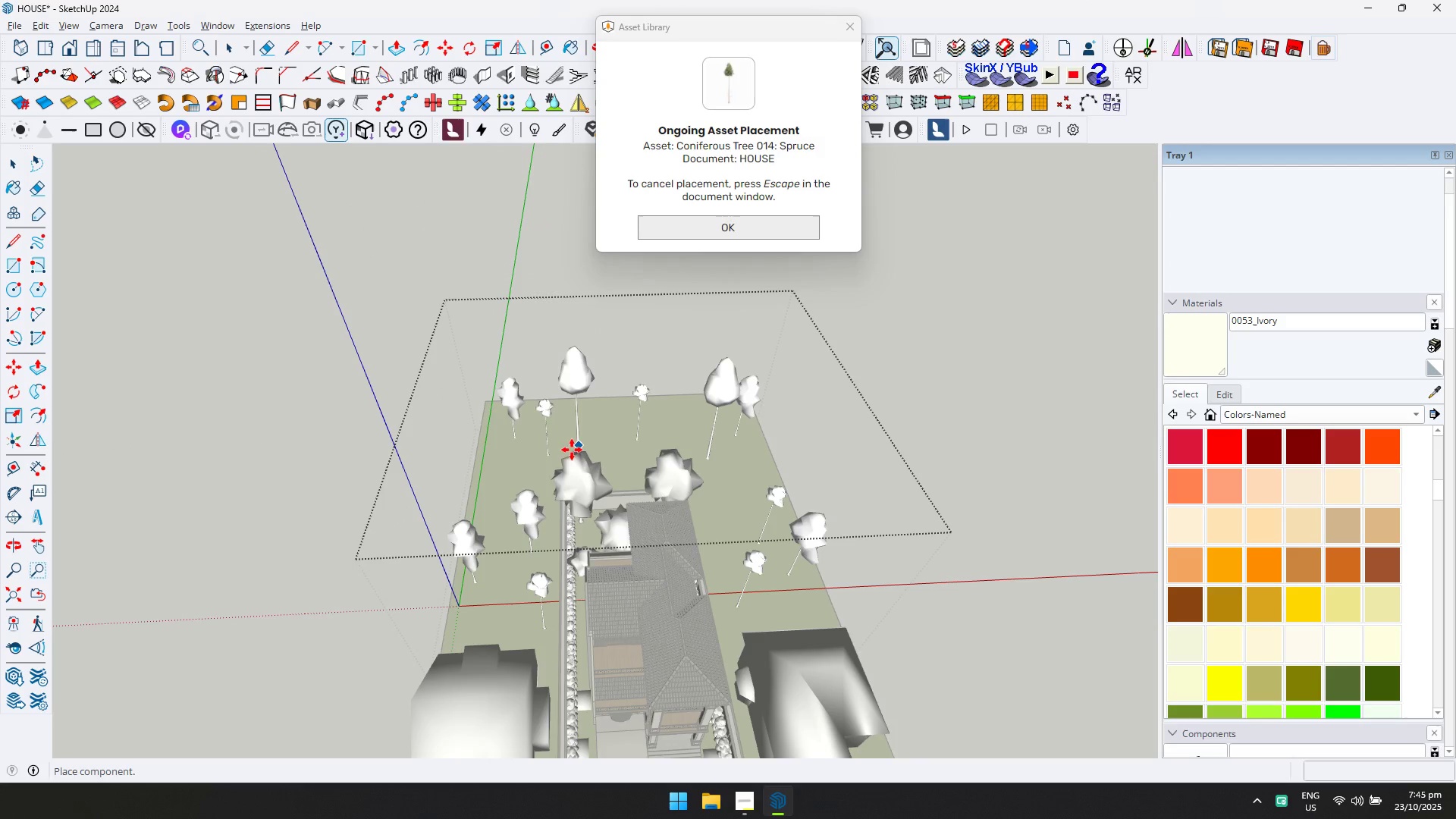 
left_click([518, 474])
 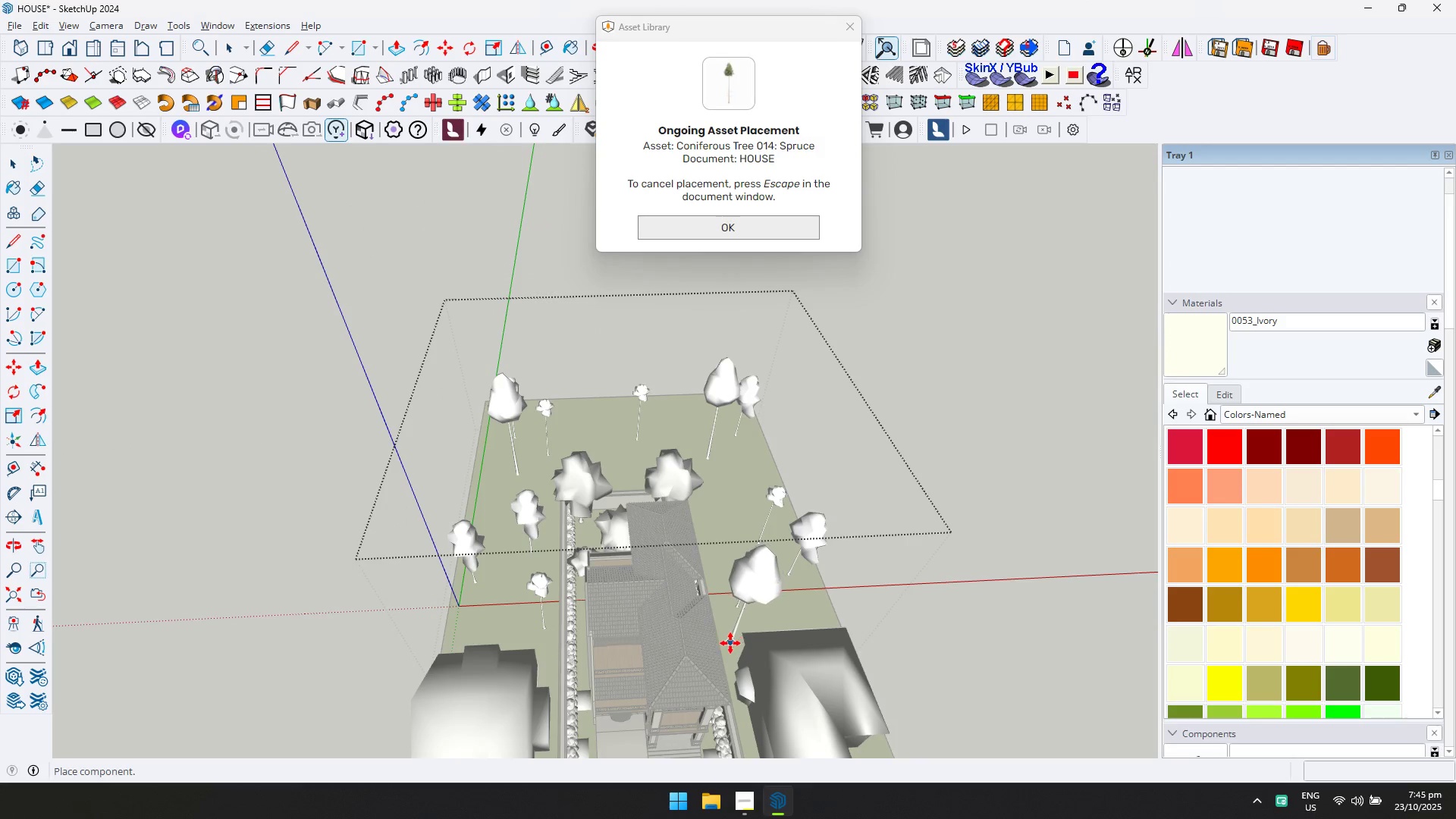 
left_click([730, 645])
 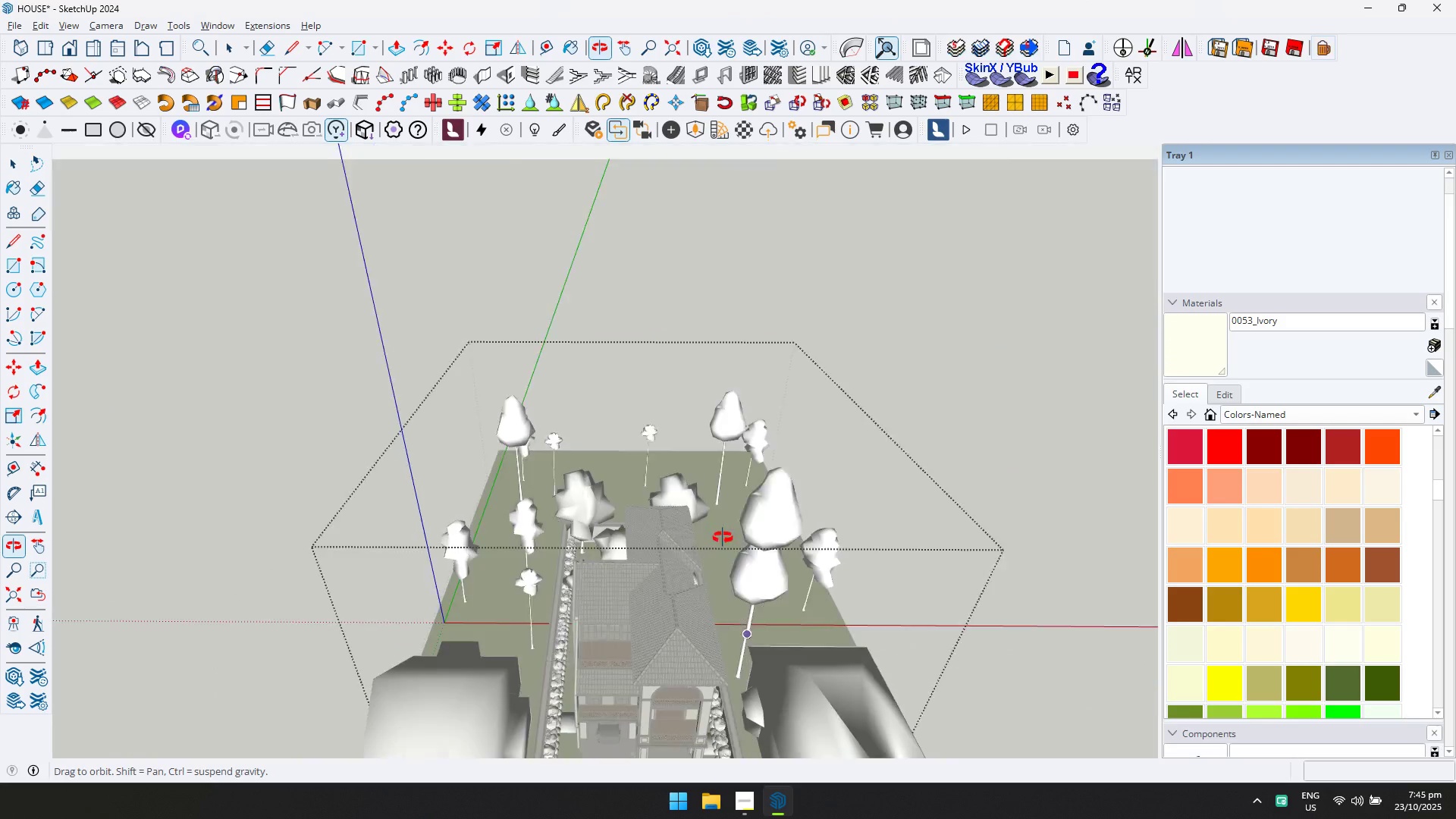 
key(Control+ControlLeft)
 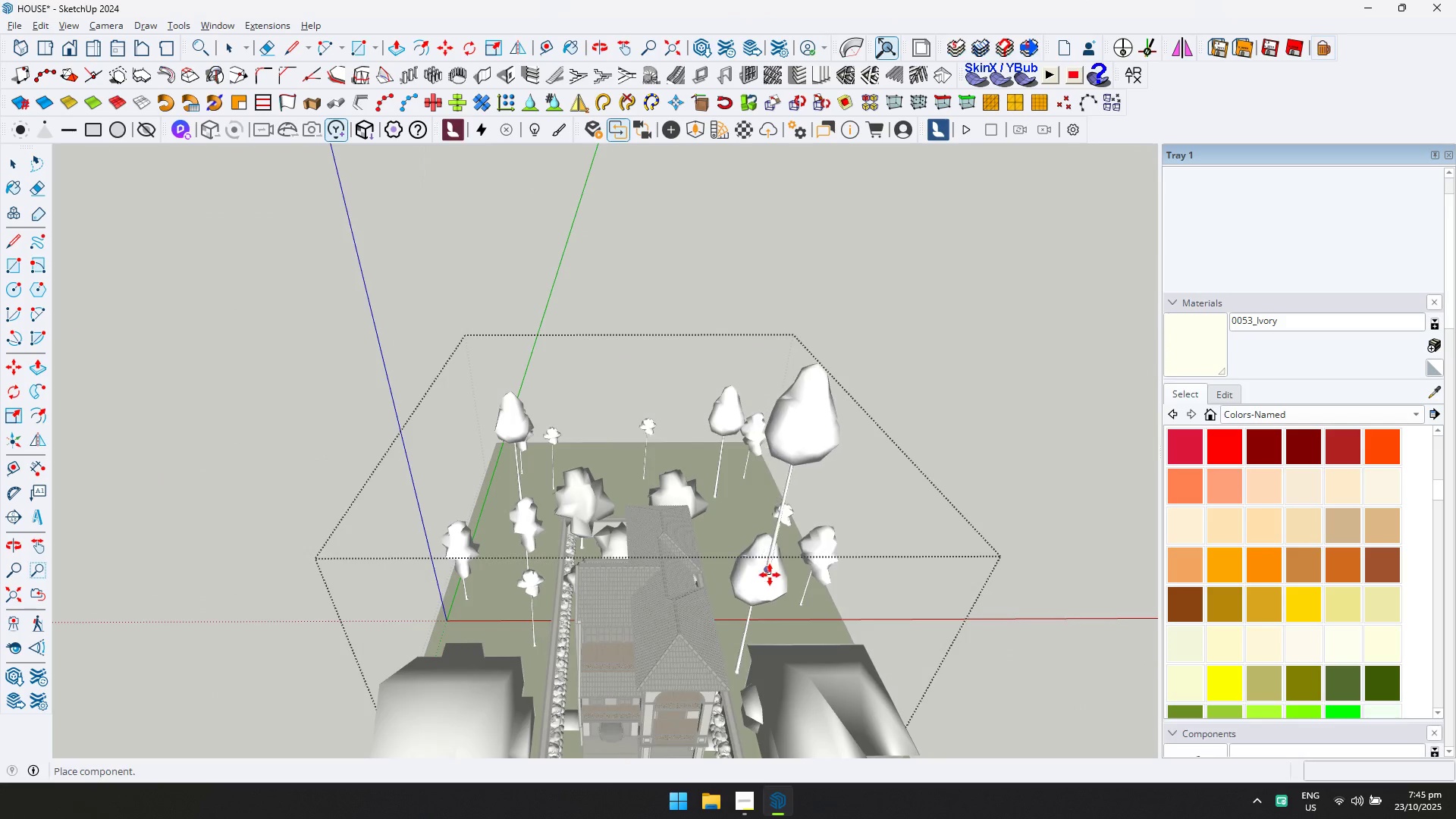 
key(Control+Z)
 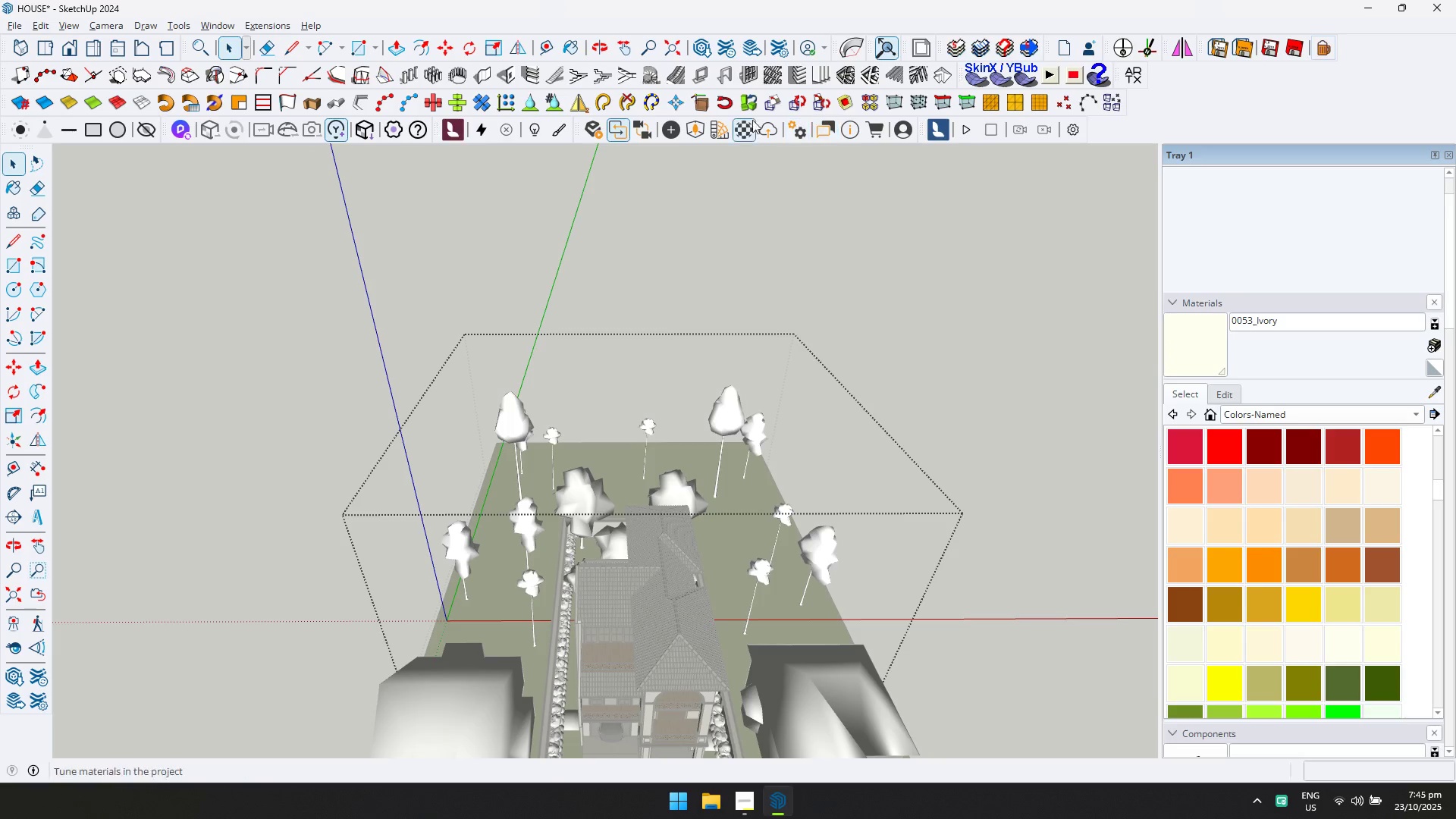 
left_click([697, 130])
 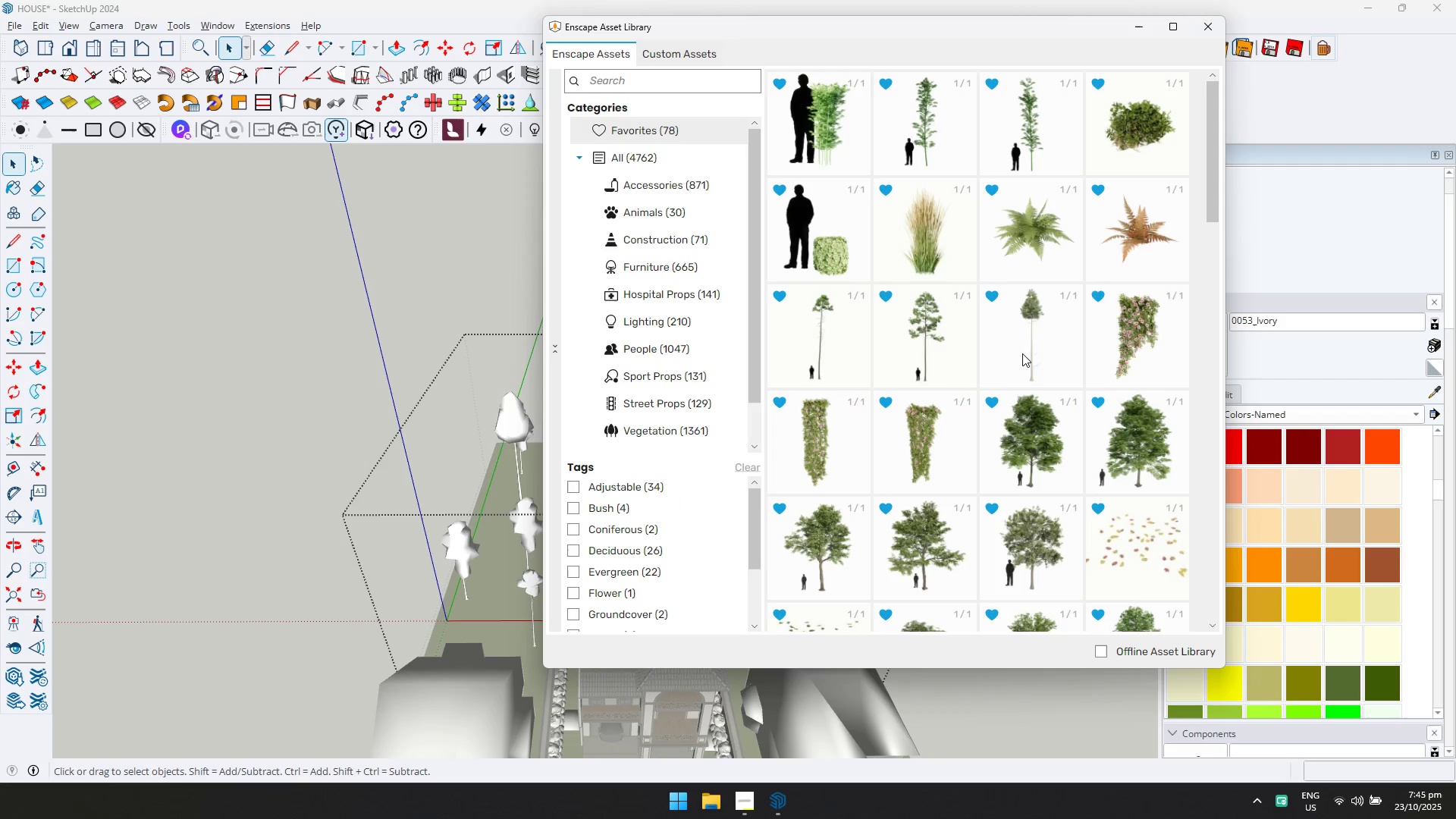 
double_click([1030, 362])
 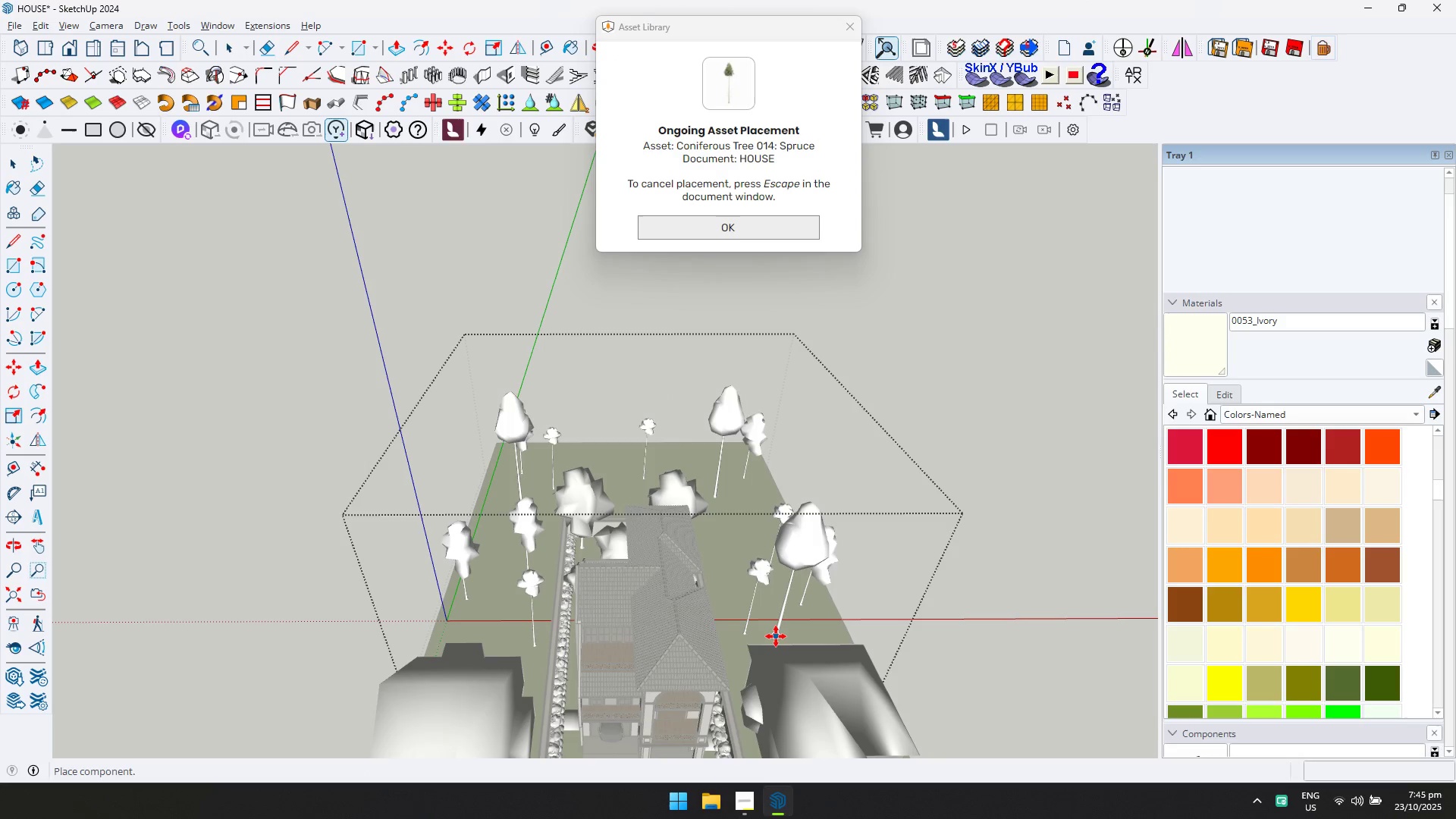 
left_click([776, 636])
 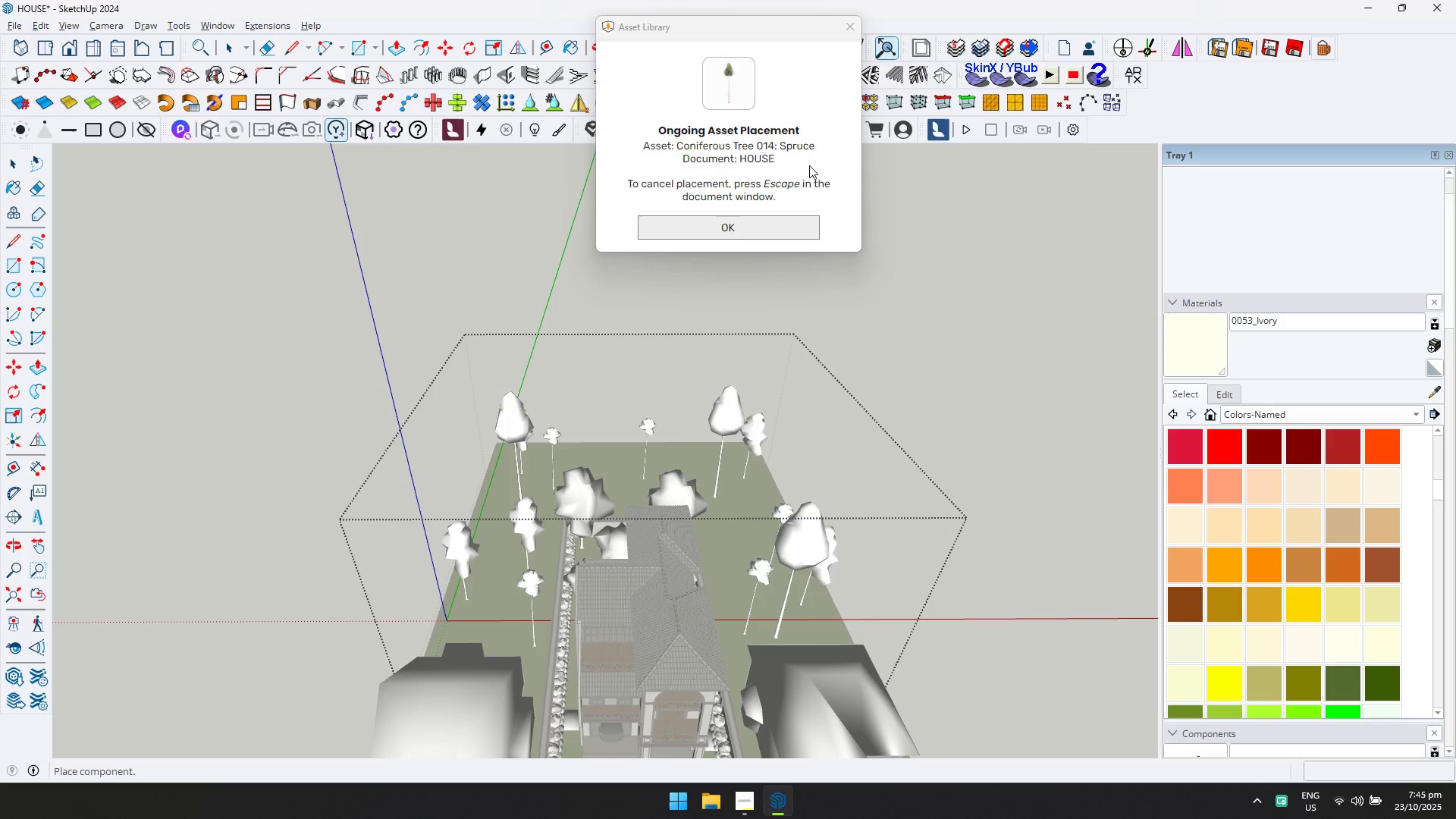 
left_click([780, 227])
 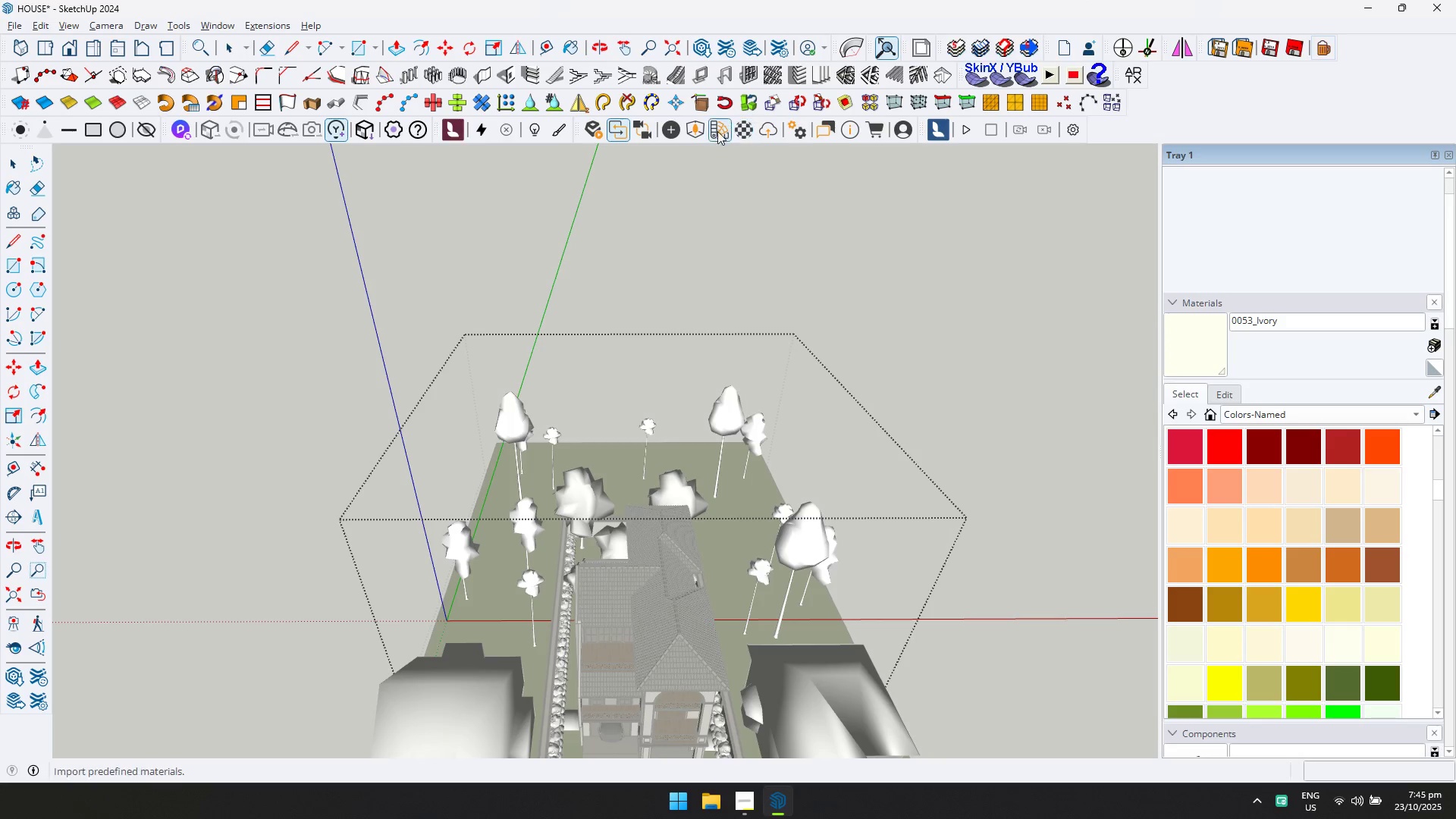 
left_click([695, 130])
 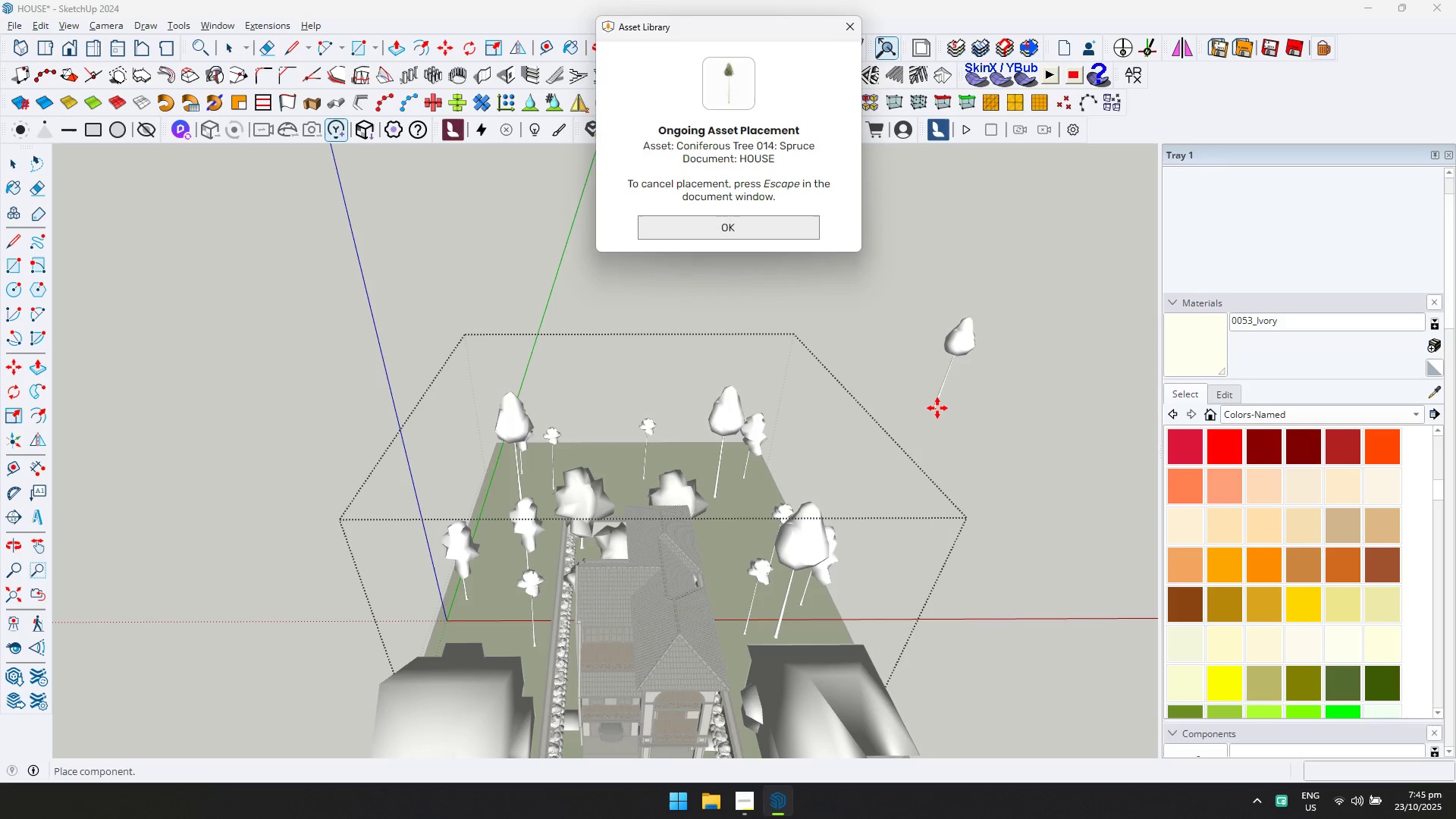 
key(Escape)
 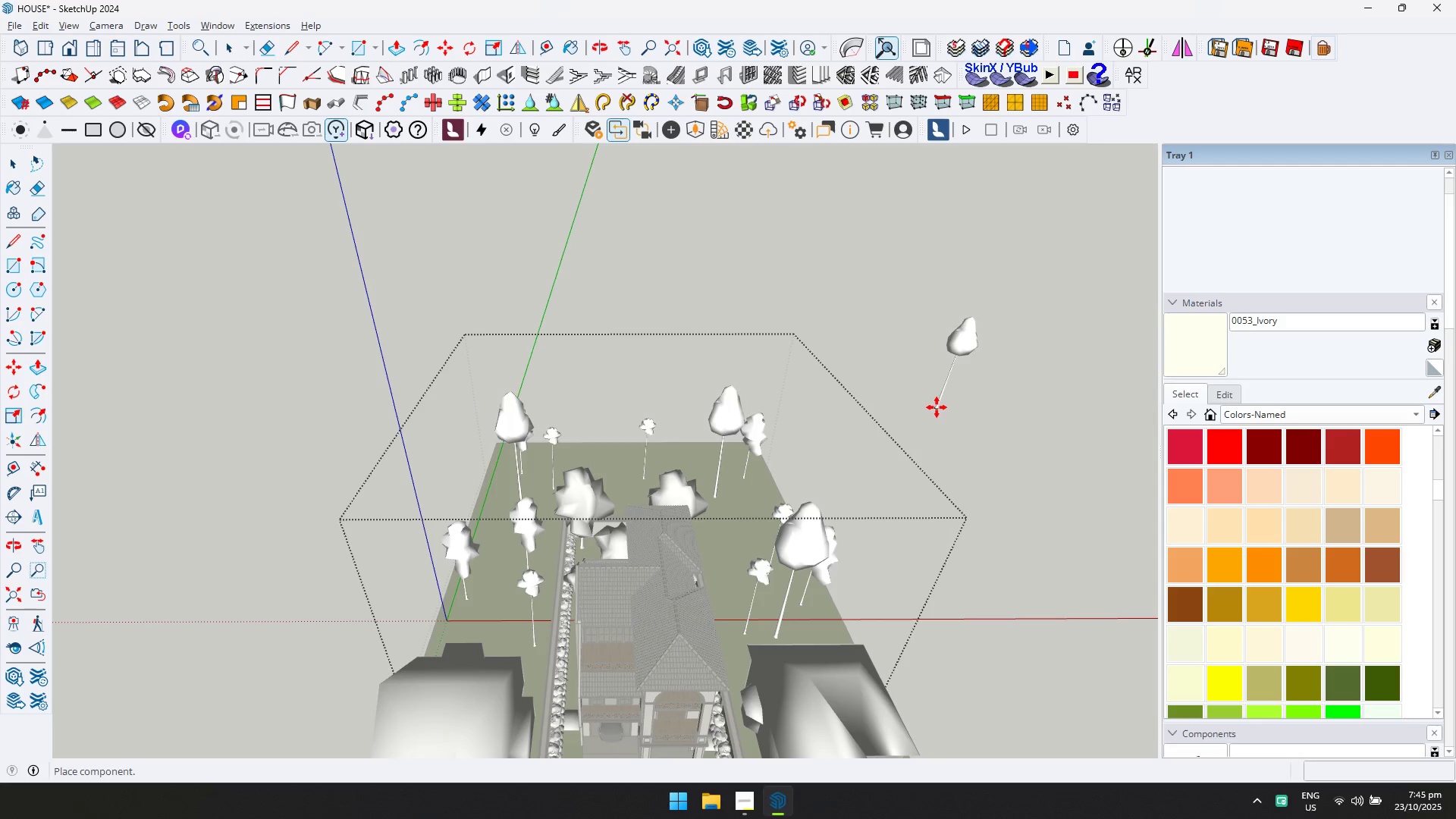 
key(Escape)
 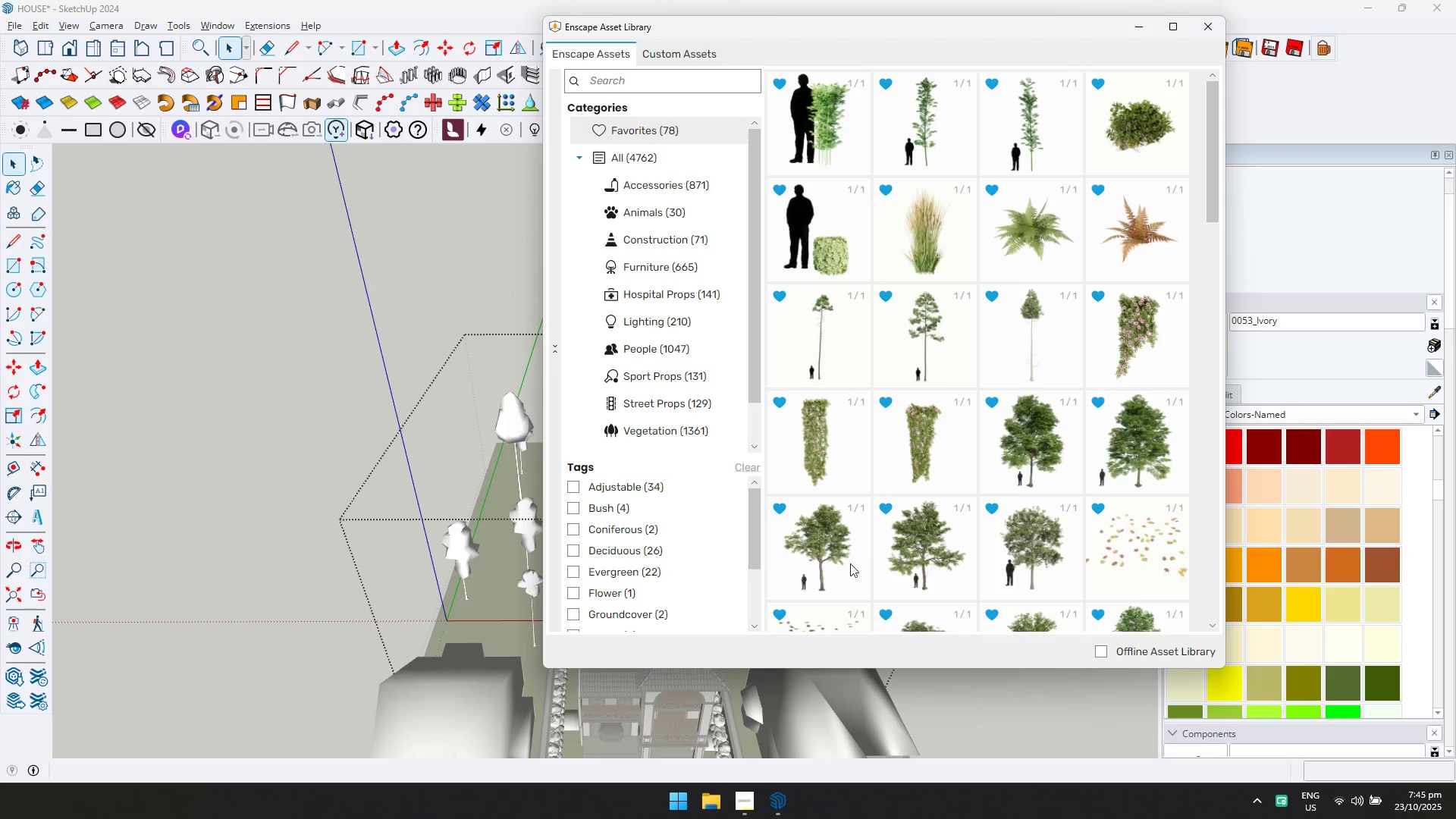 
left_click([1045, 555])
 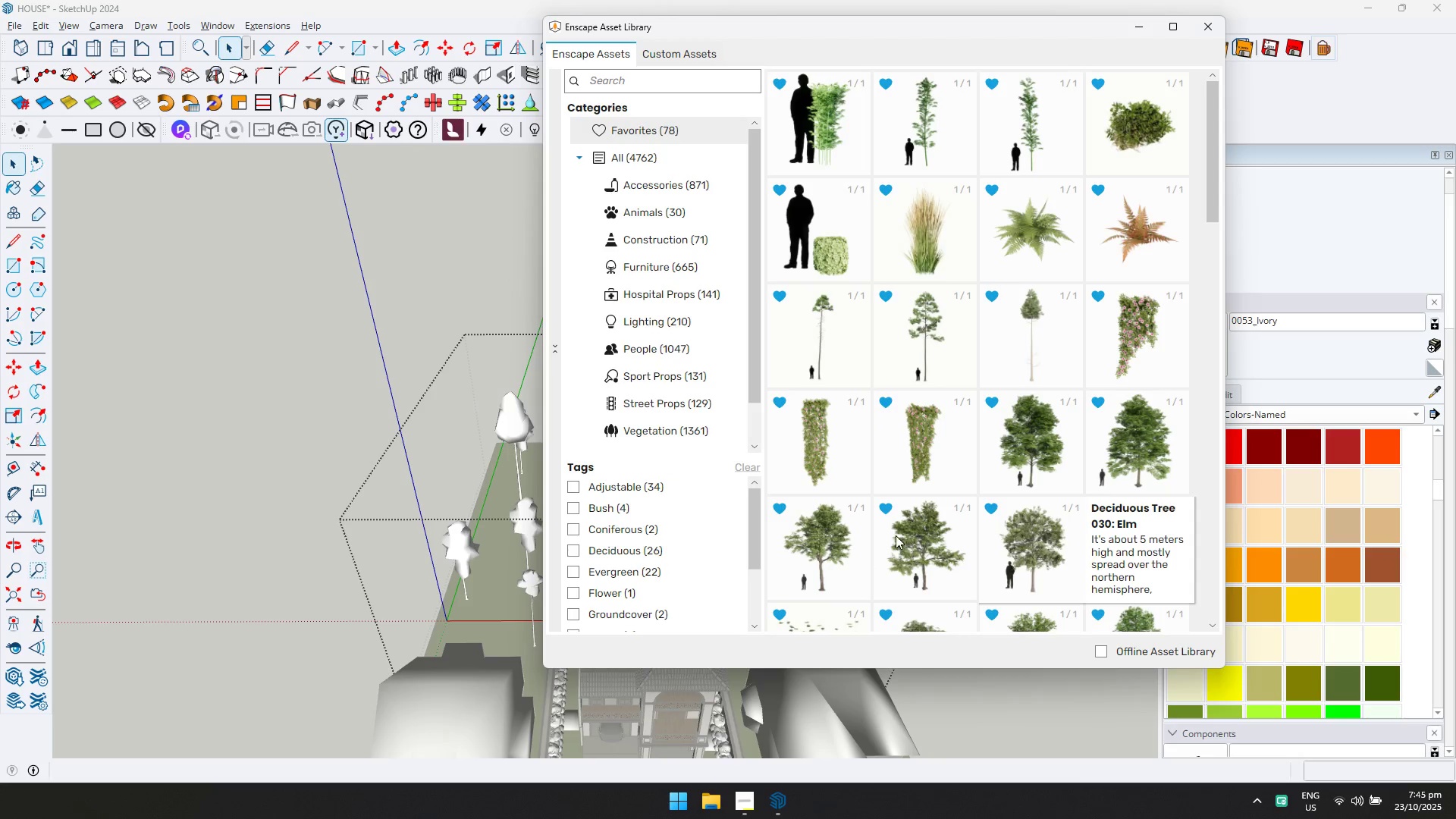 
scroll: coordinate [947, 549], scroll_direction: down, amount: 3.0
 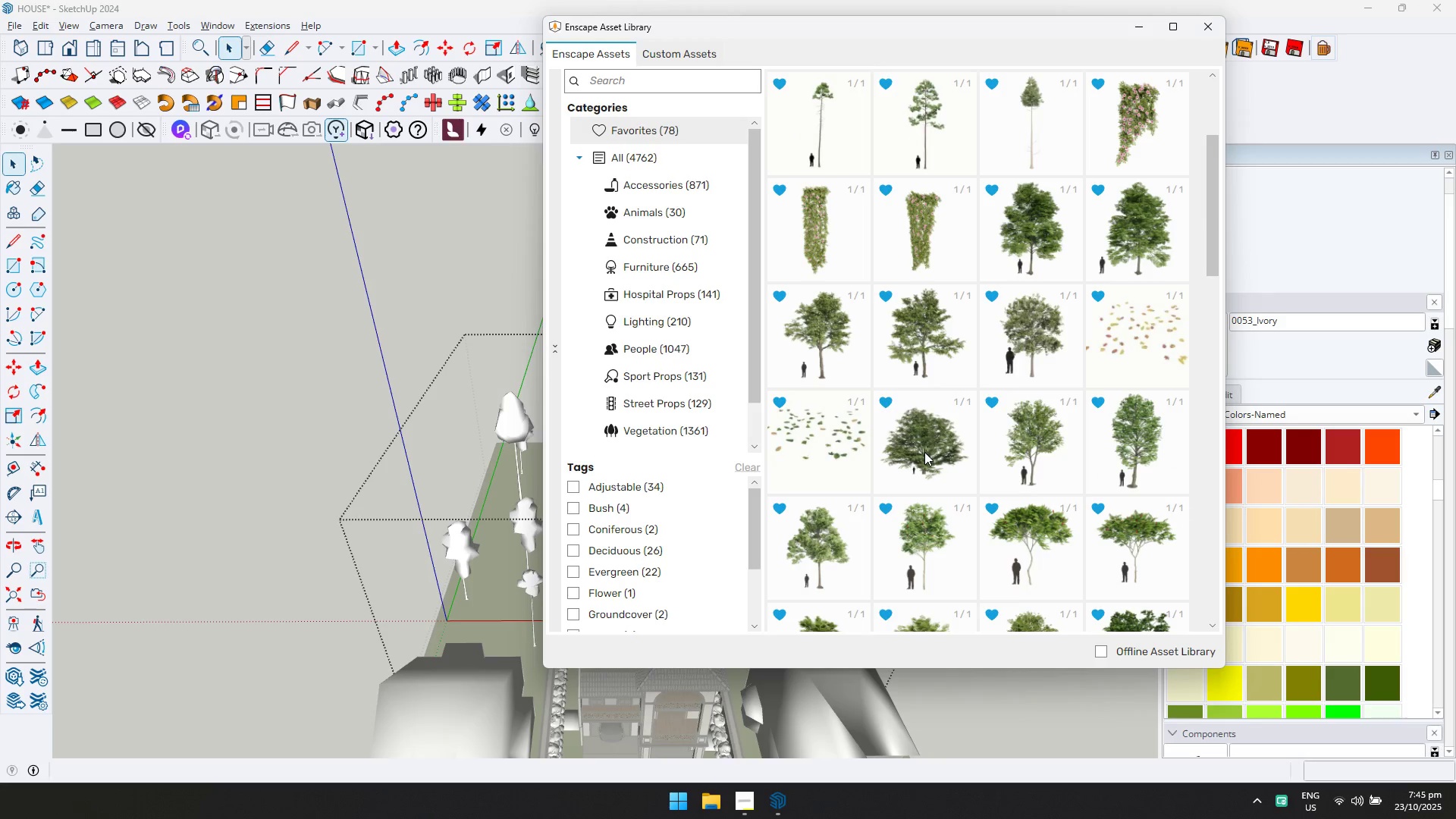 
double_click([924, 452])
 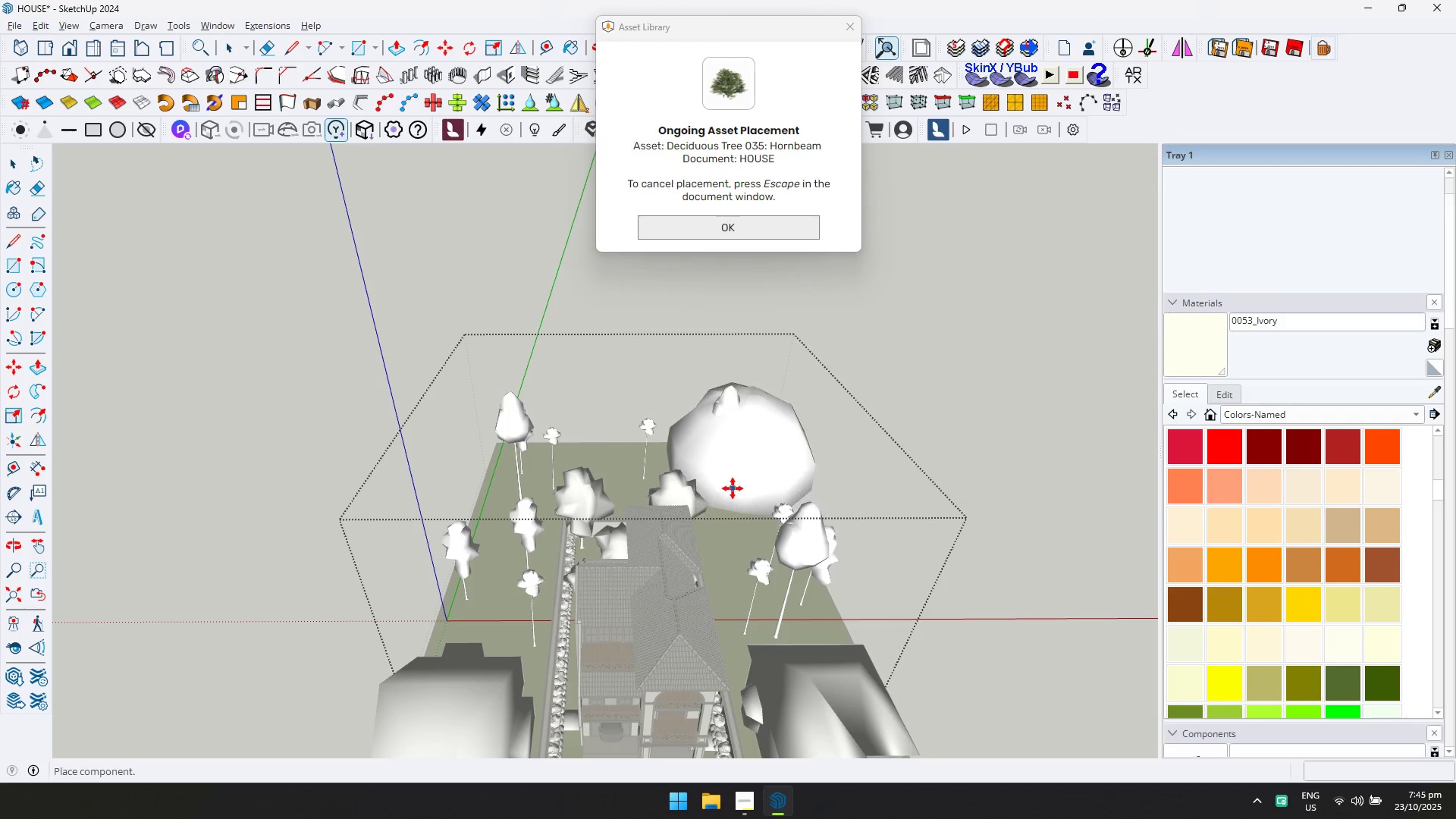 
left_click([730, 494])
 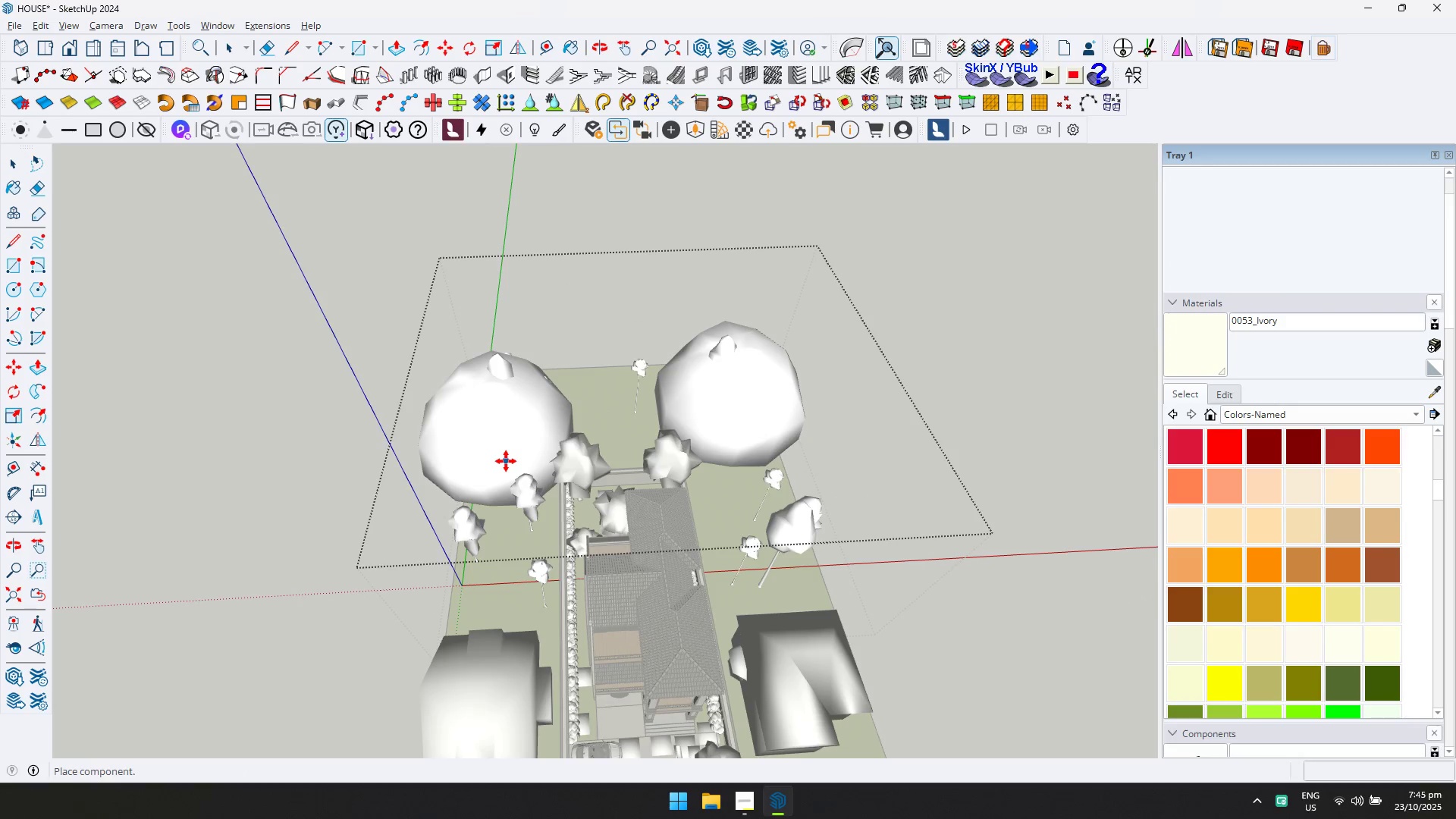 
left_click([507, 461])
 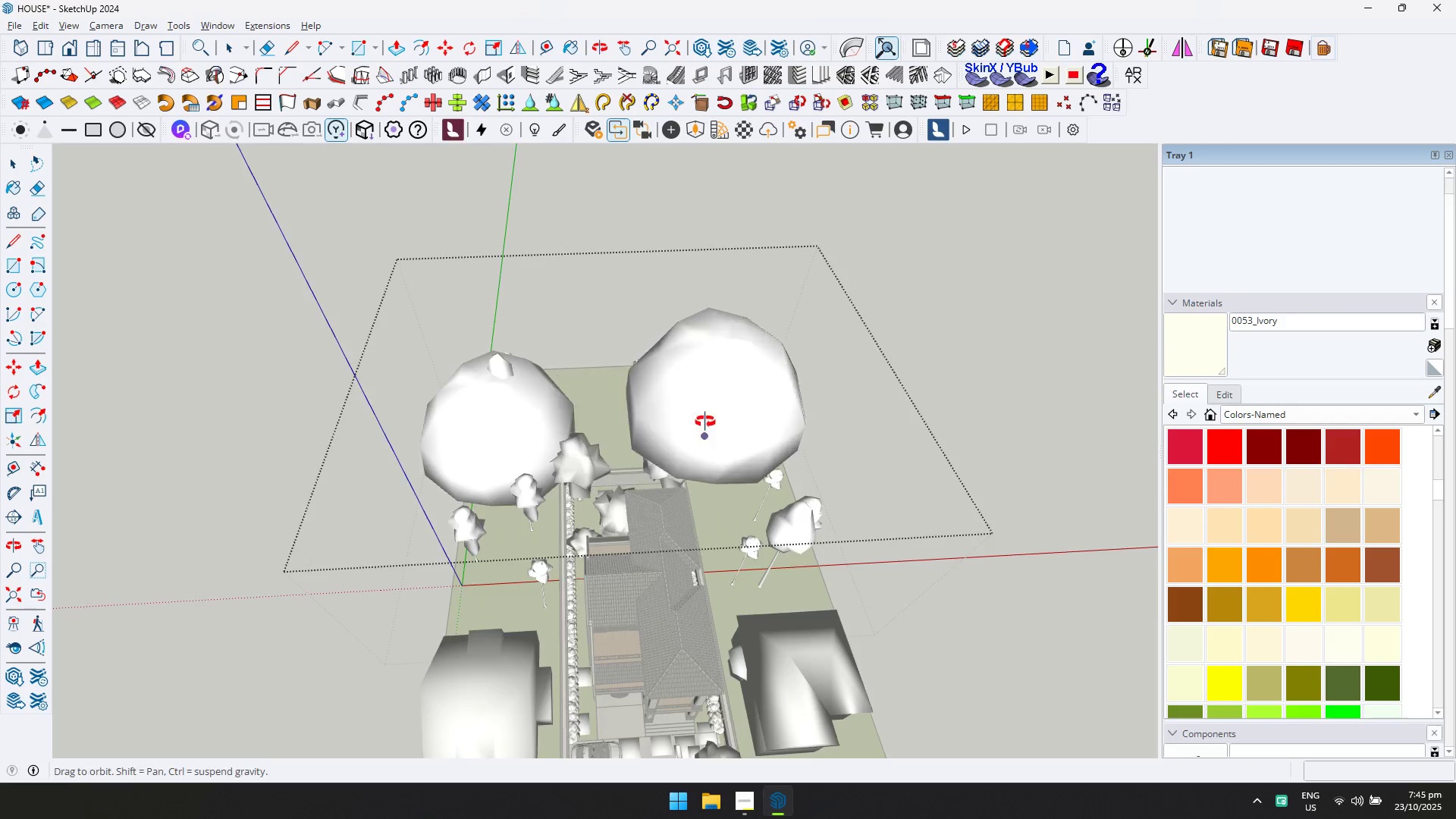 
scroll: coordinate [705, 426], scroll_direction: down, amount: 1.0
 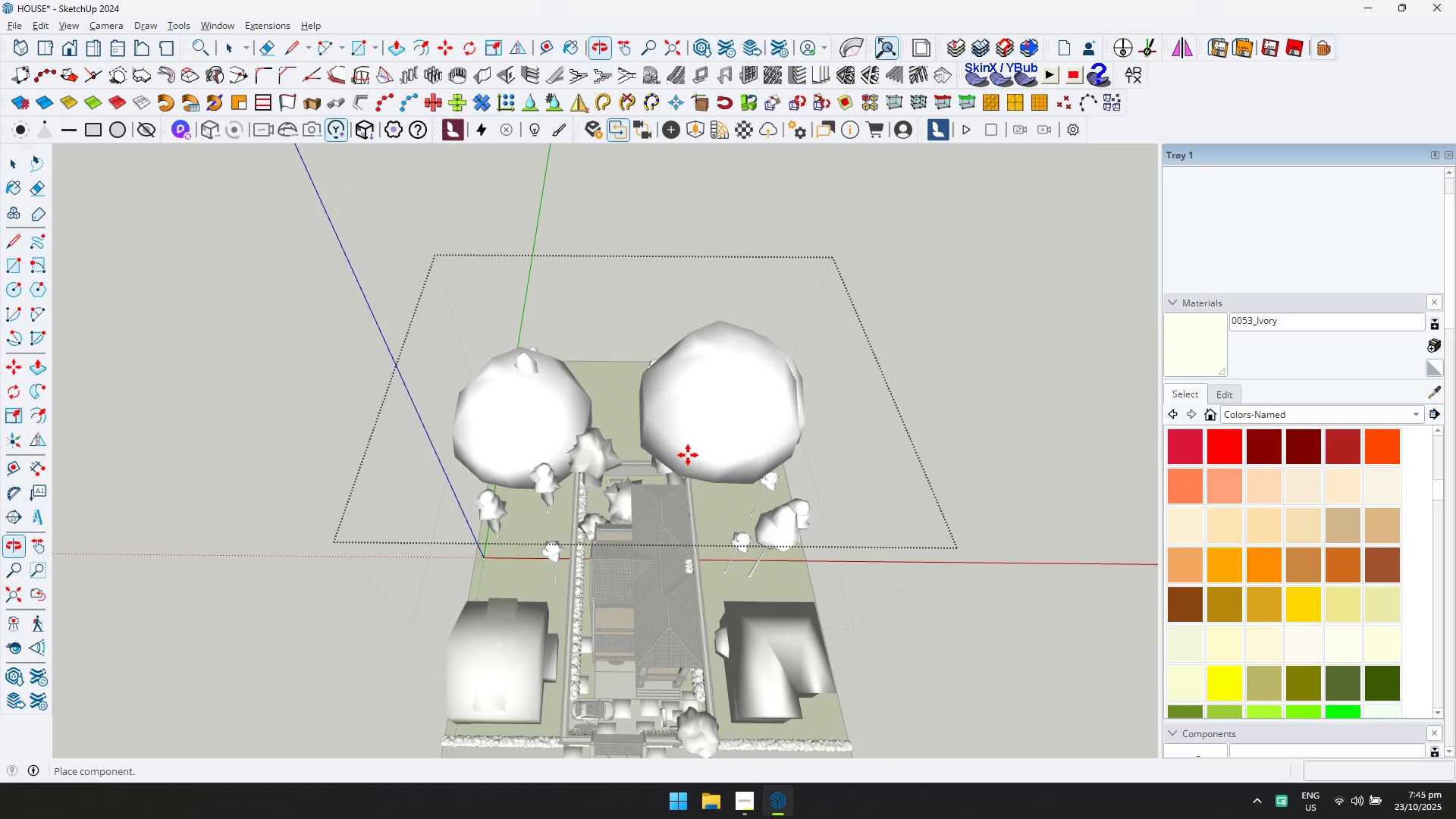 
key(Escape)
 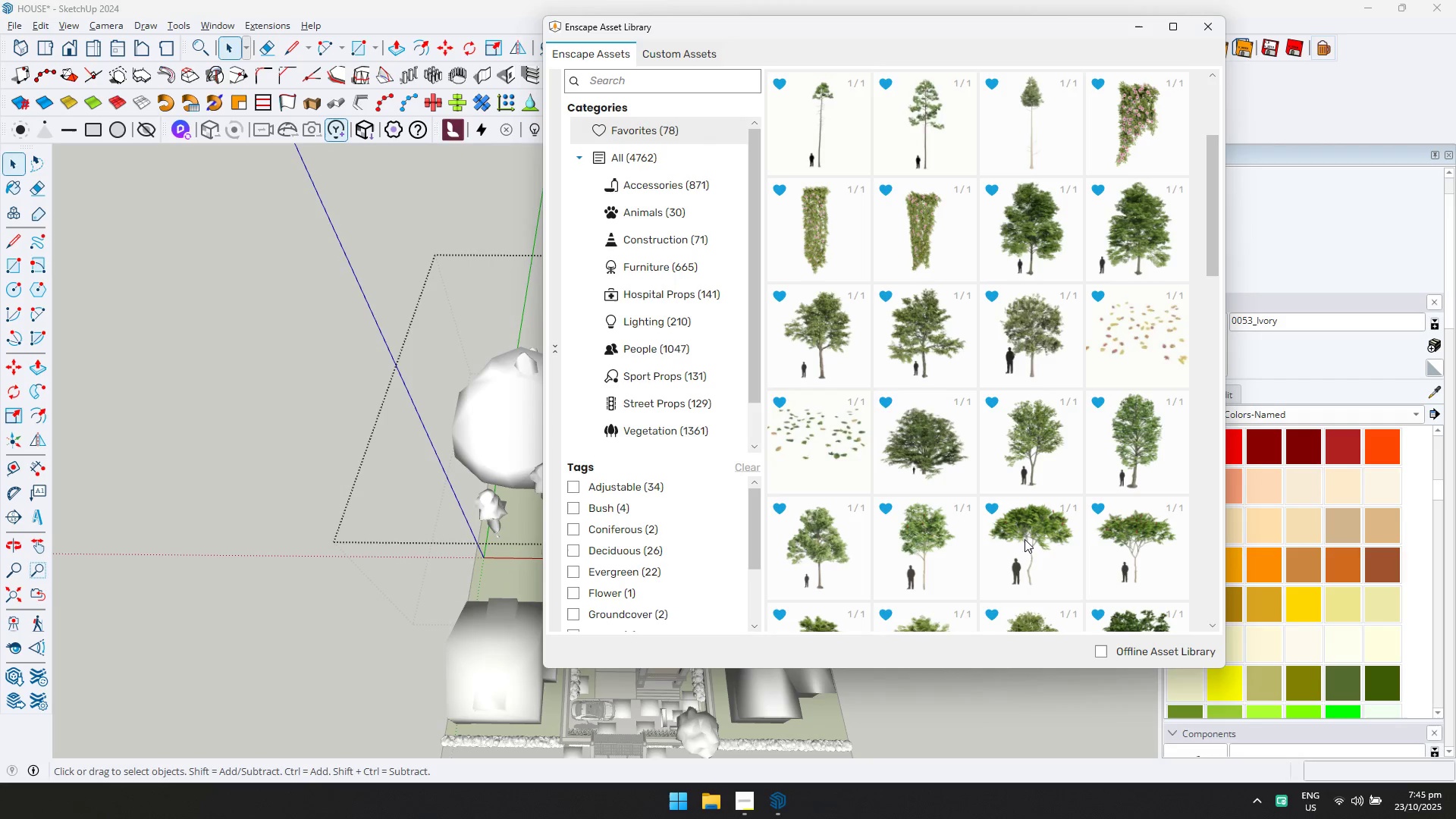 
scroll: coordinate [843, 565], scroll_direction: down, amount: 4.0
 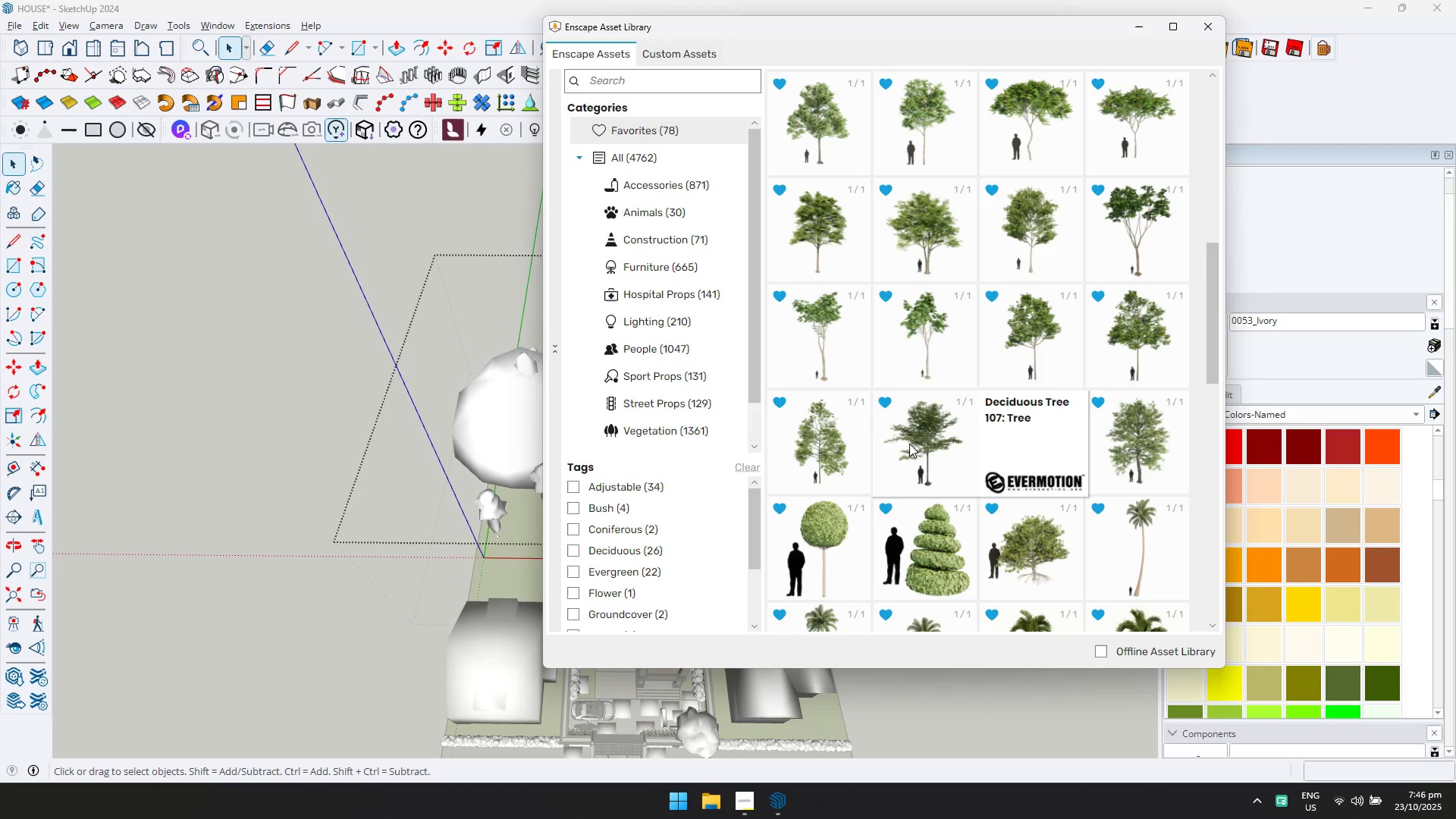 
double_click([910, 447])
 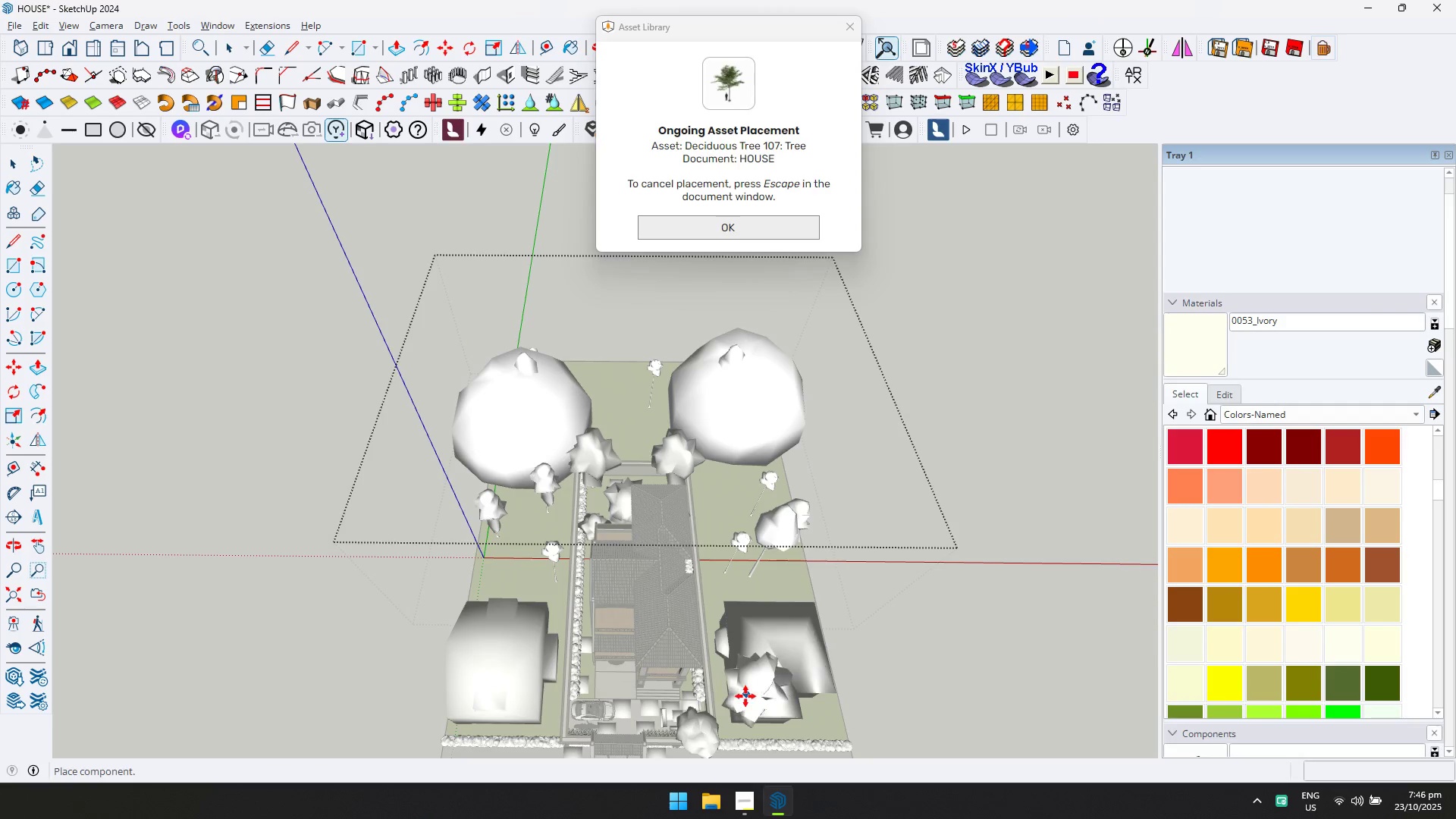 
key(Shift+ShiftLeft)
 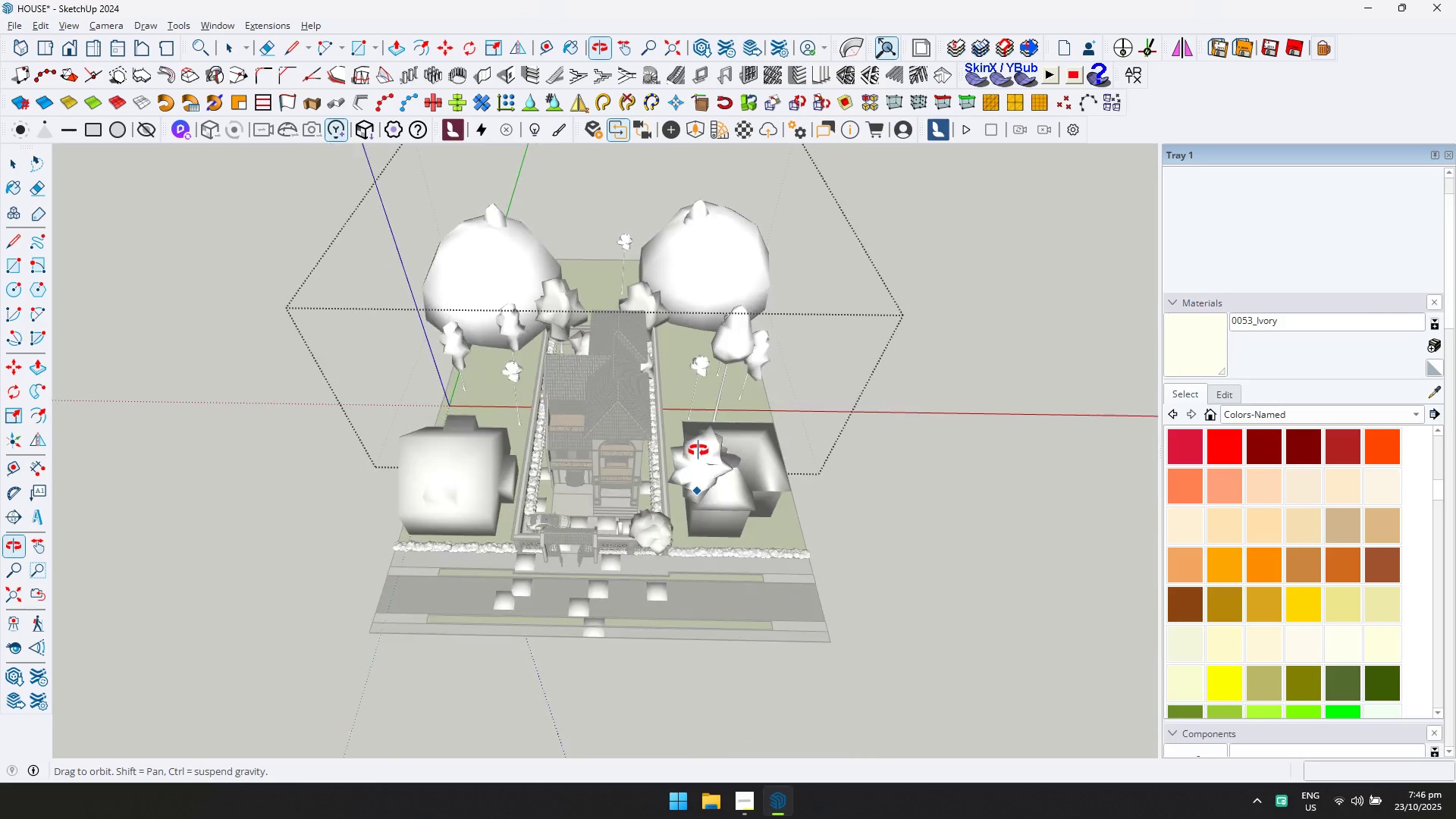 
scroll: coordinate [785, 533], scroll_direction: up, amount: 11.0
 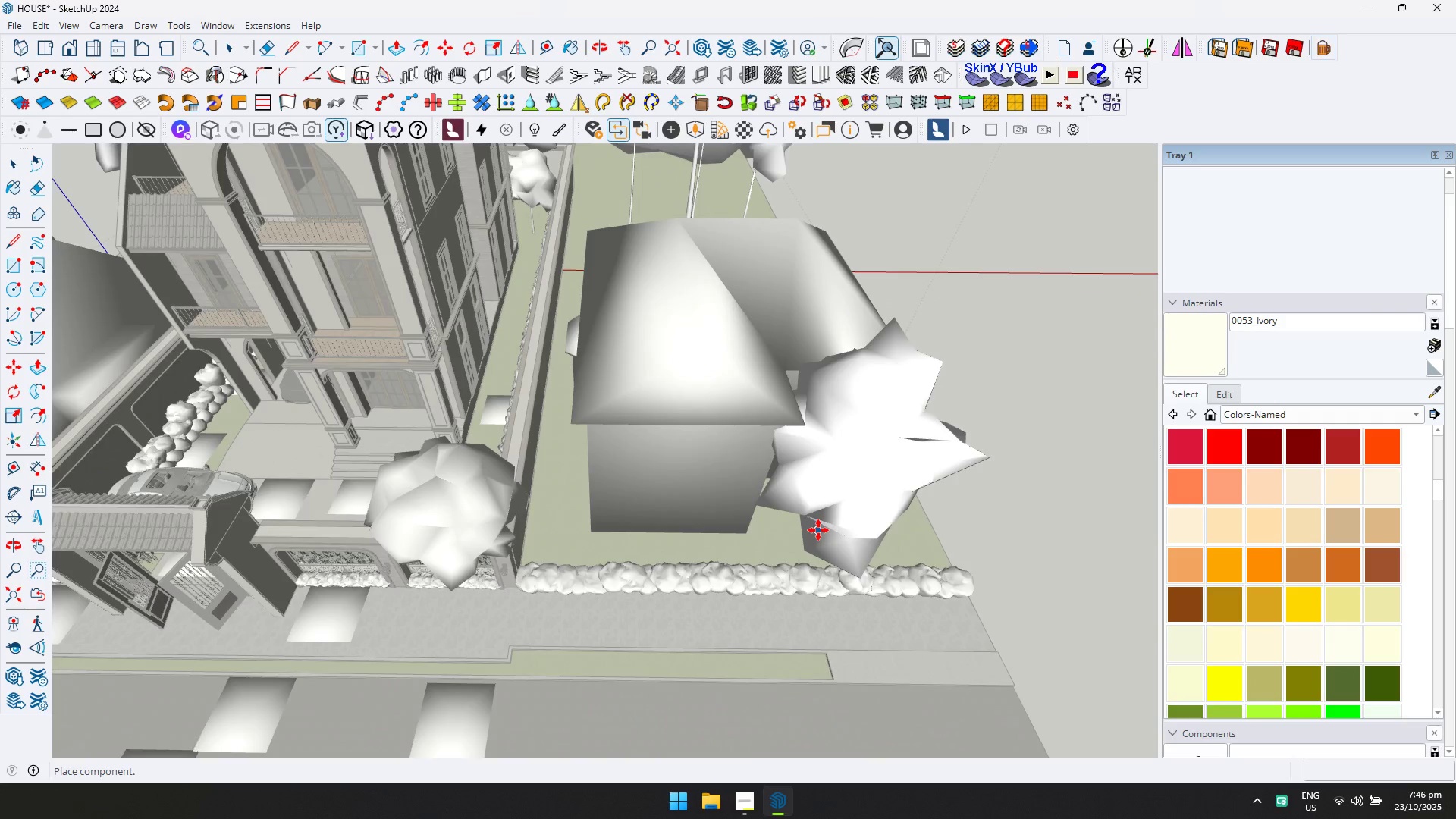 
left_click([819, 530])
 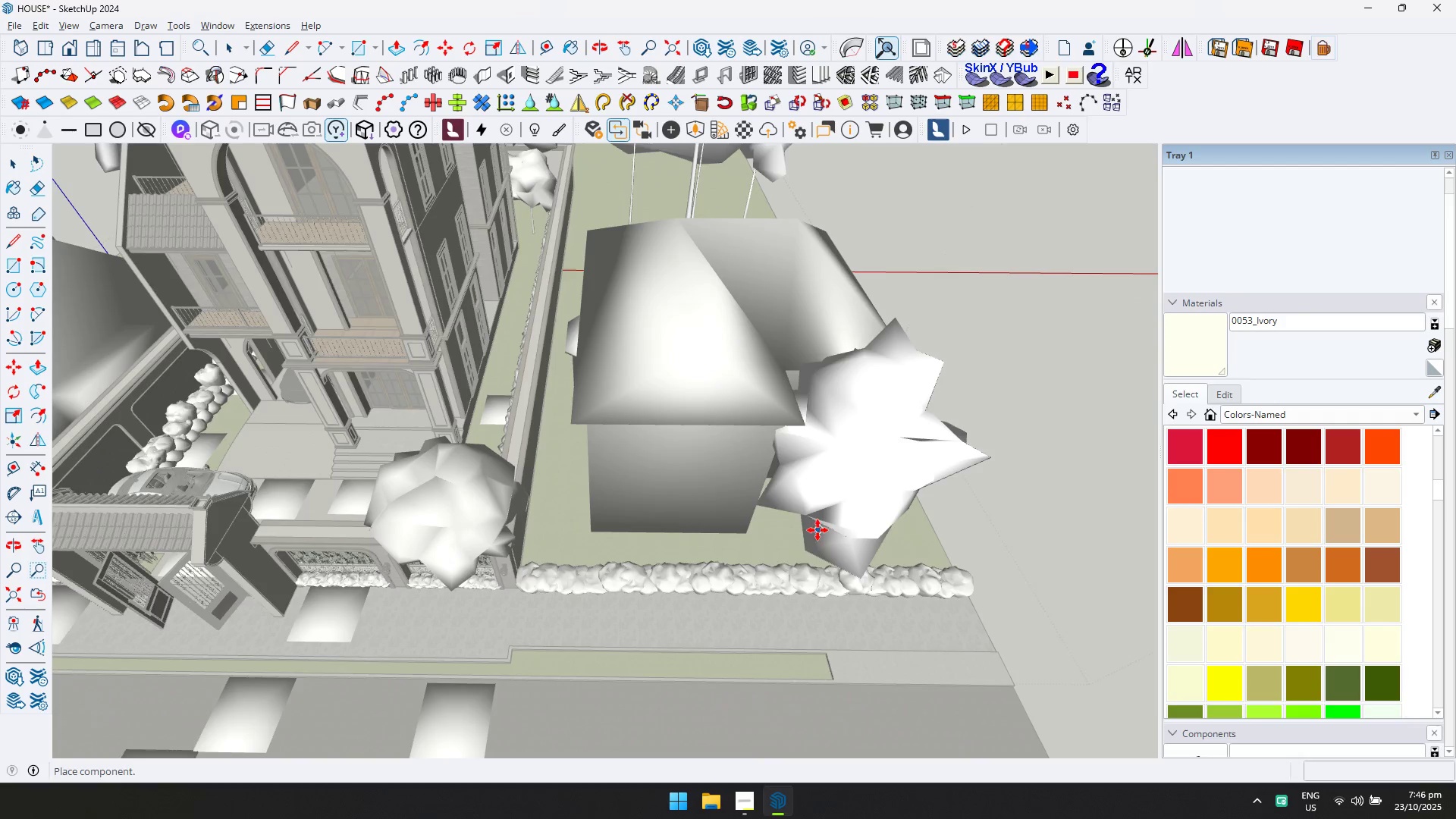 
hold_key(key=ShiftLeft, duration=0.42)
 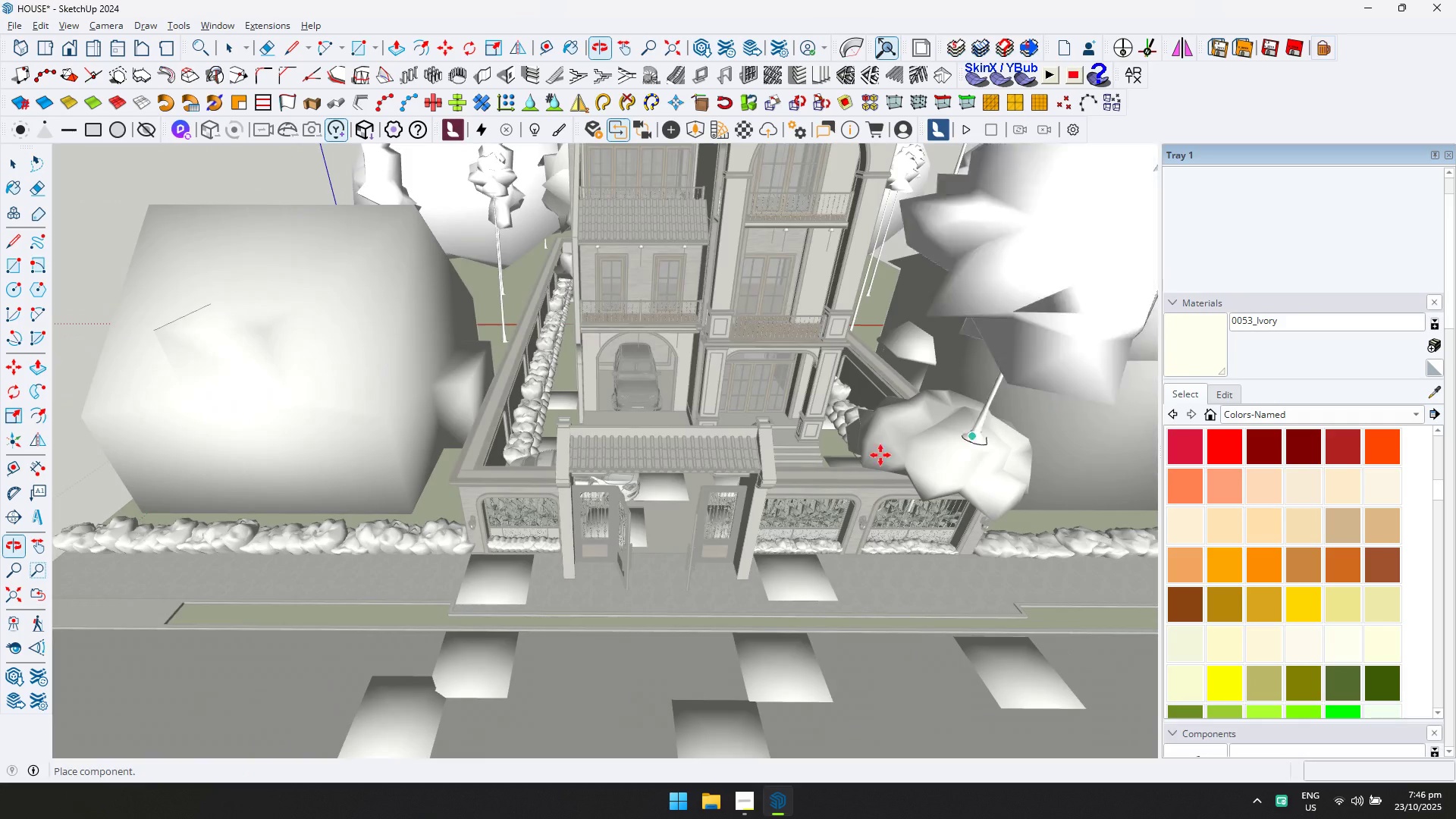 
hold_key(key=ShiftLeft, duration=0.37)
 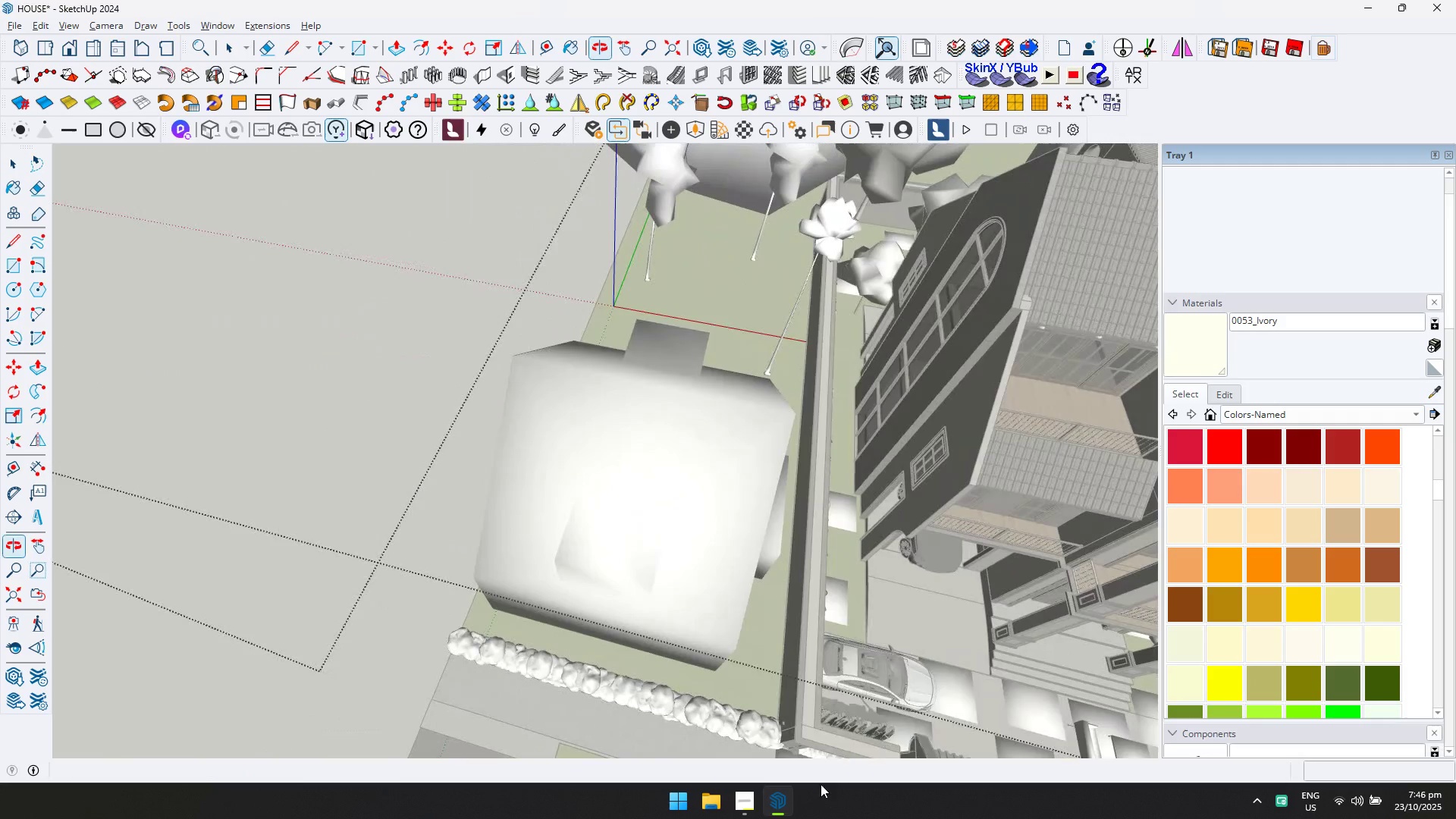 
key(Shift+ShiftLeft)
 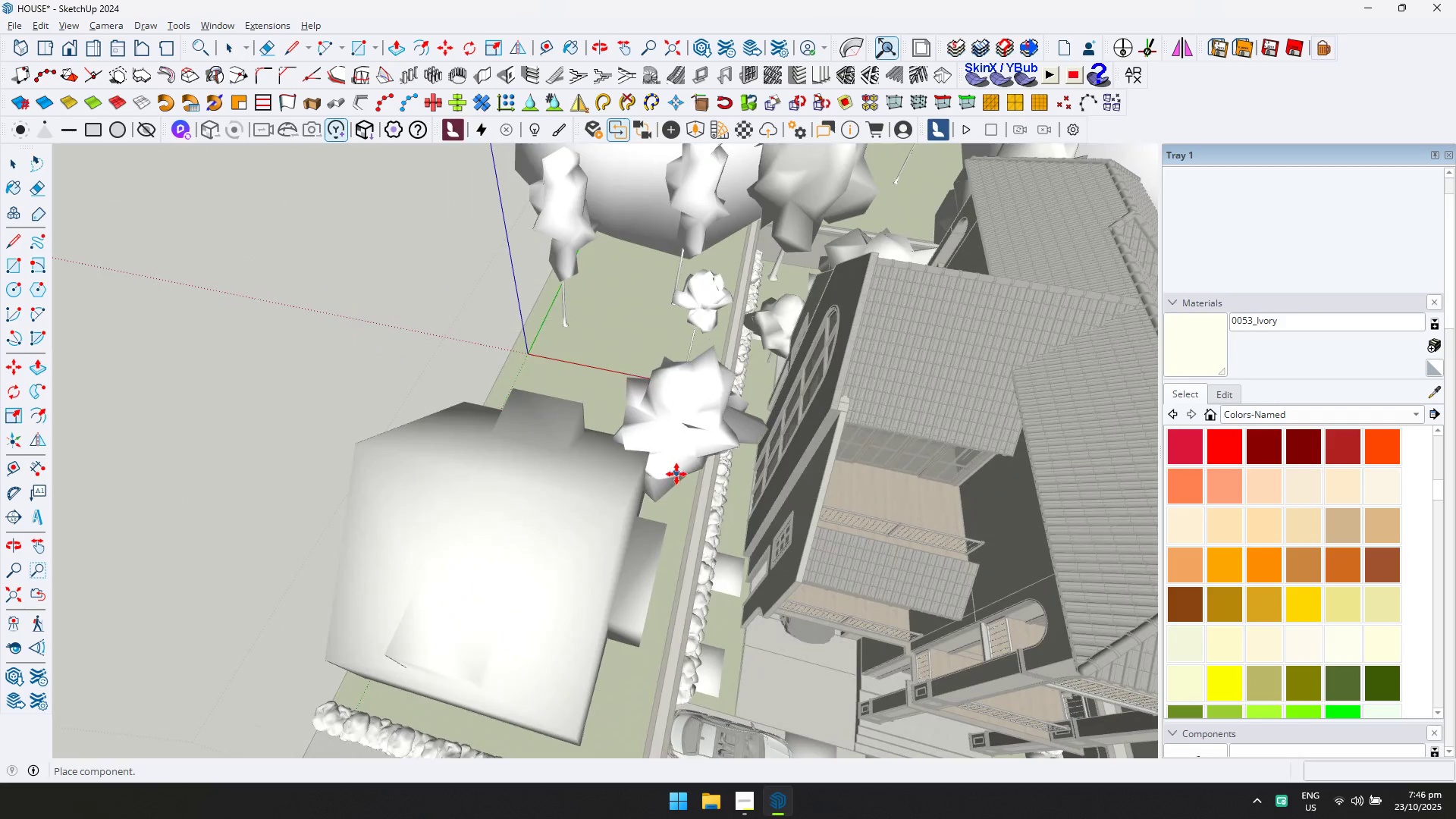 
left_click([676, 475])
 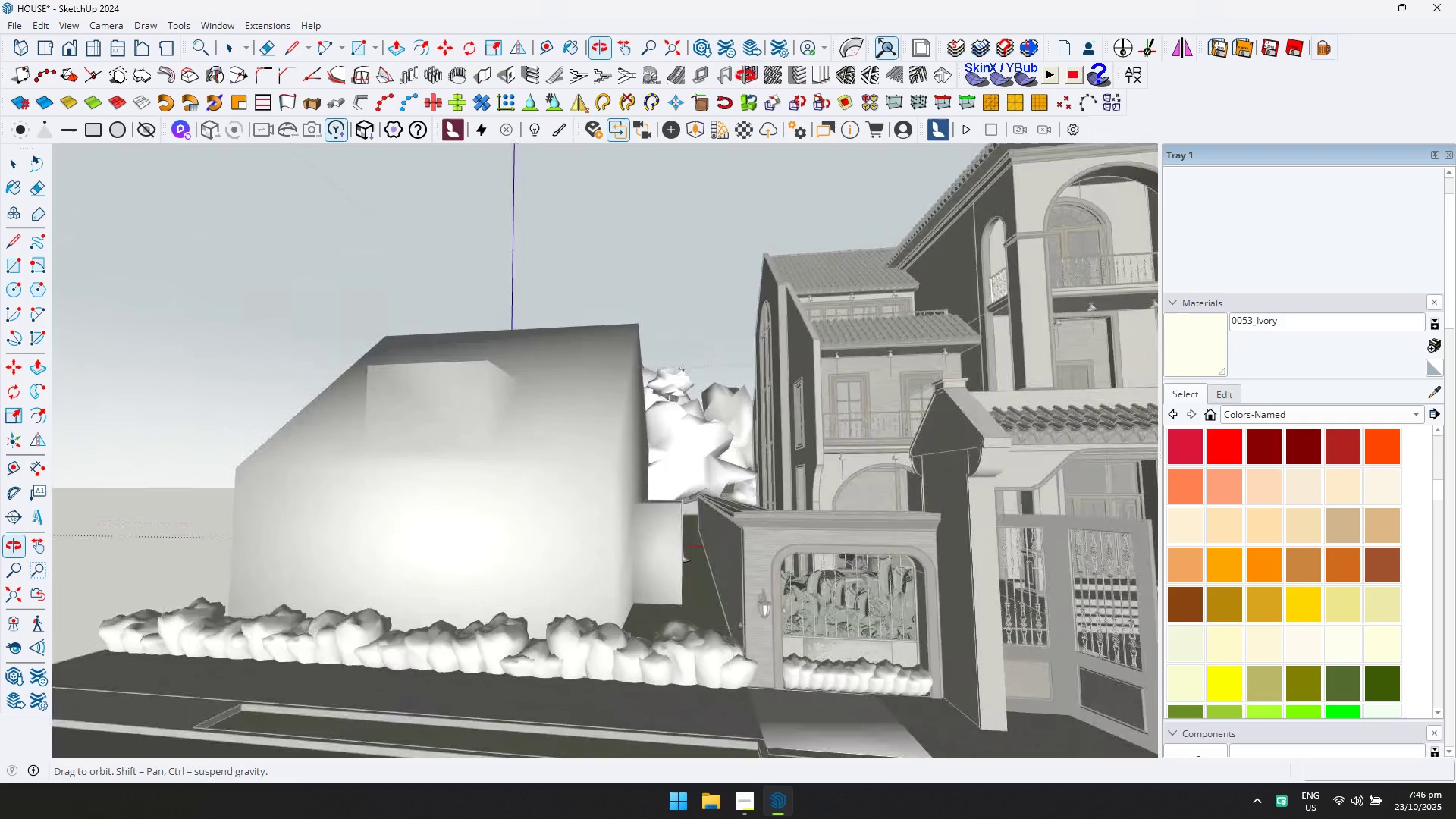 
scroll: coordinate [772, 344], scroll_direction: down, amount: 5.0
 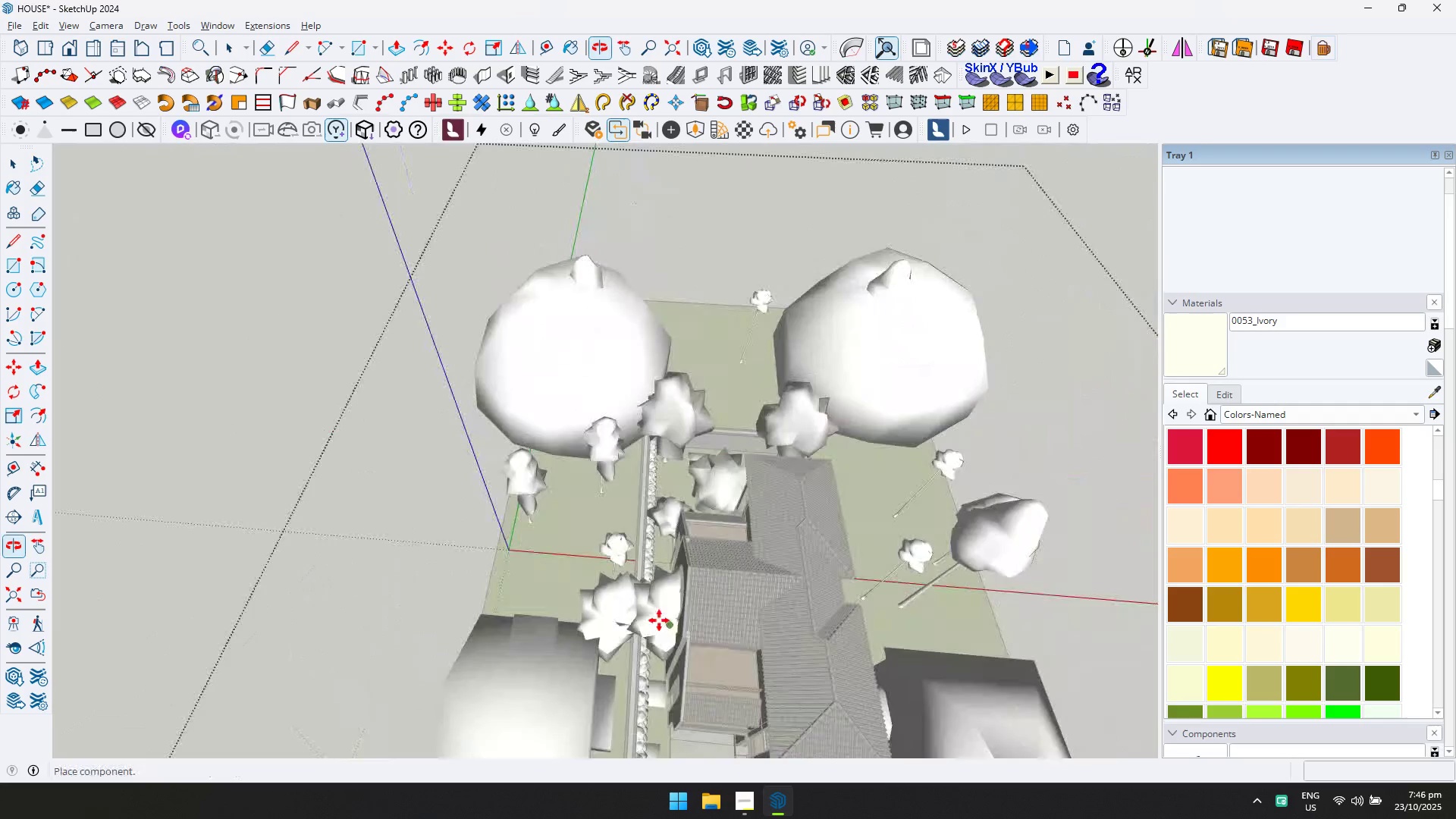 
hold_key(key=ShiftLeft, duration=0.33)
 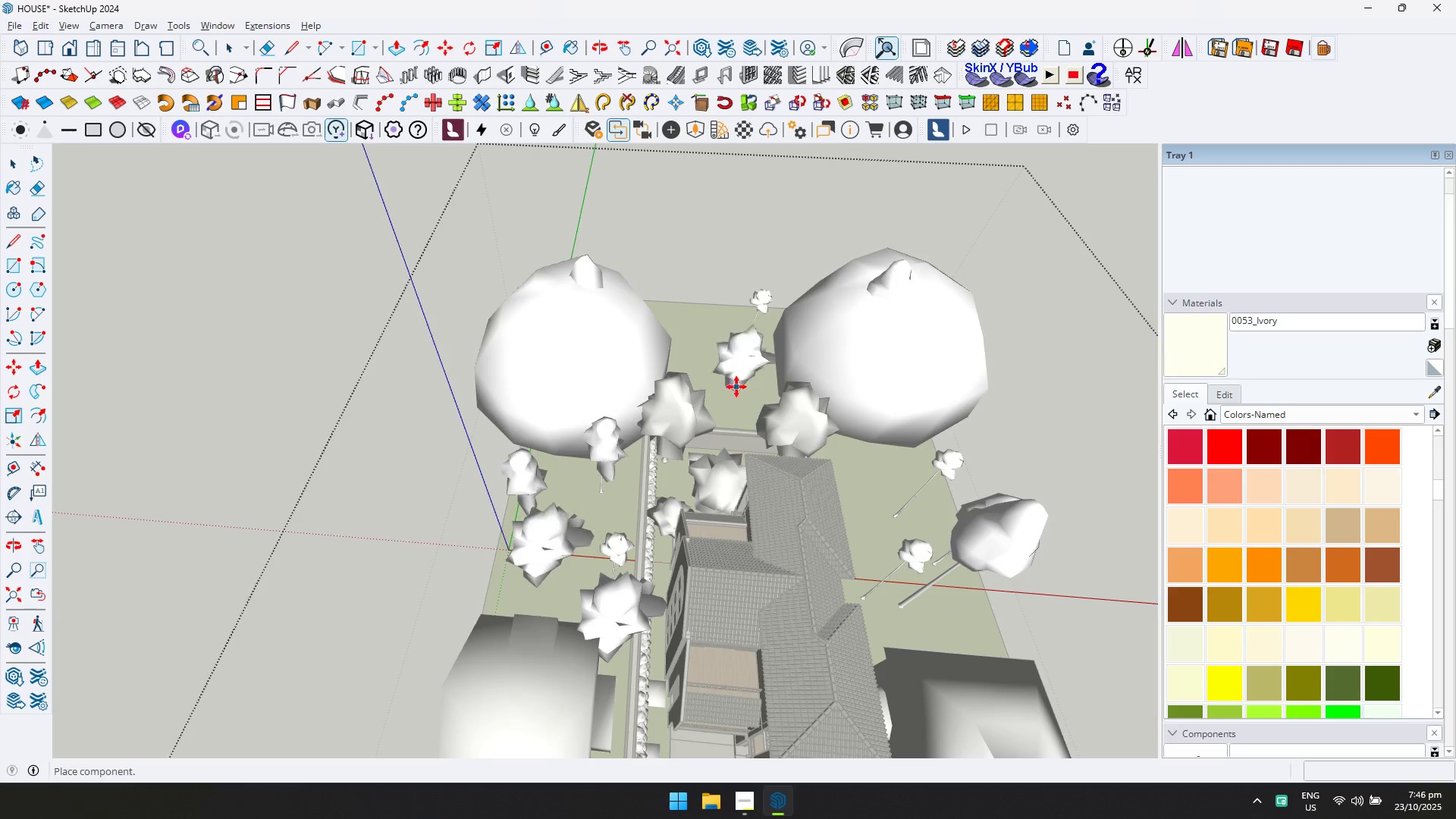 
left_click([720, 381])
 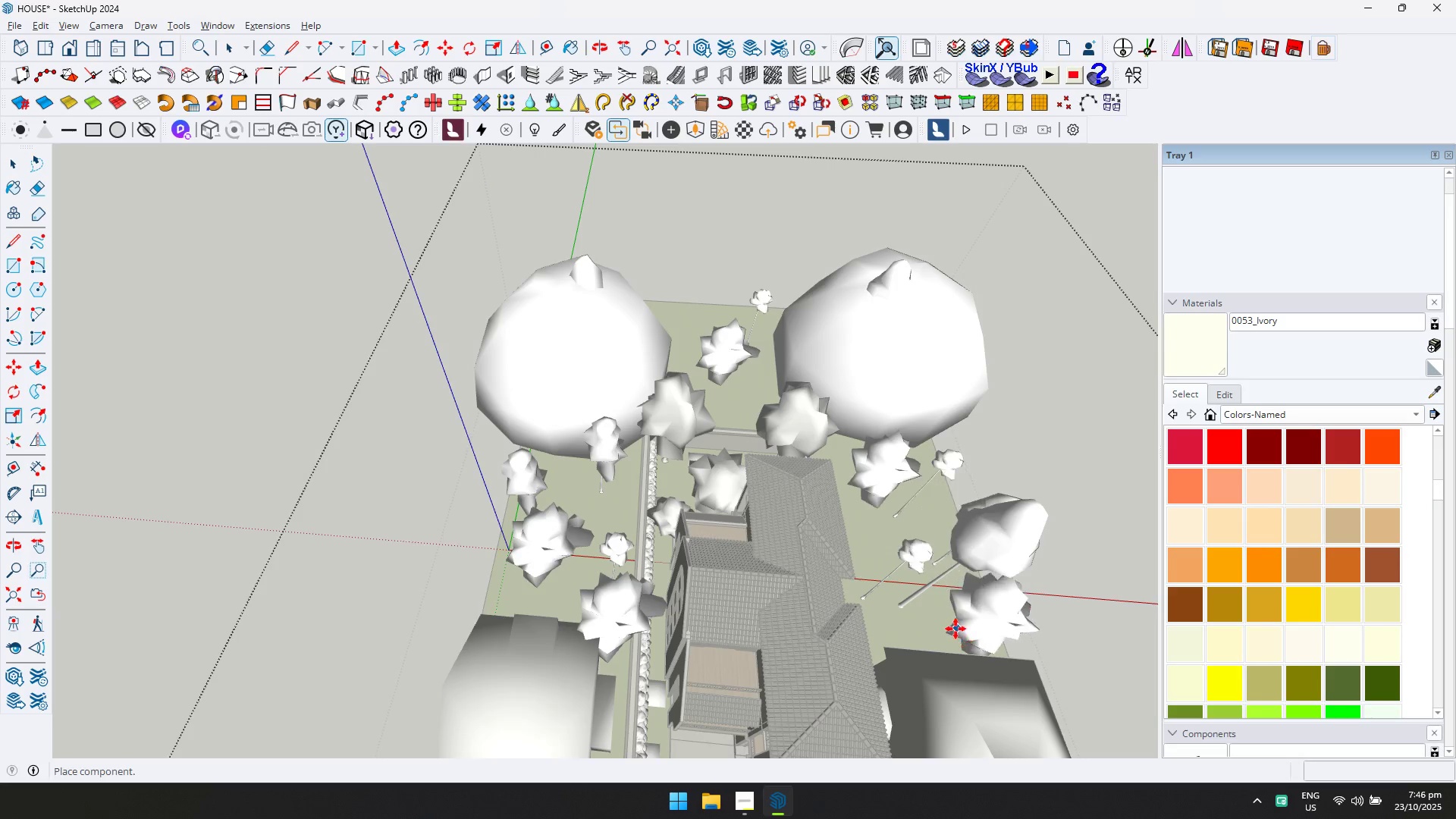 
left_click([941, 629])
 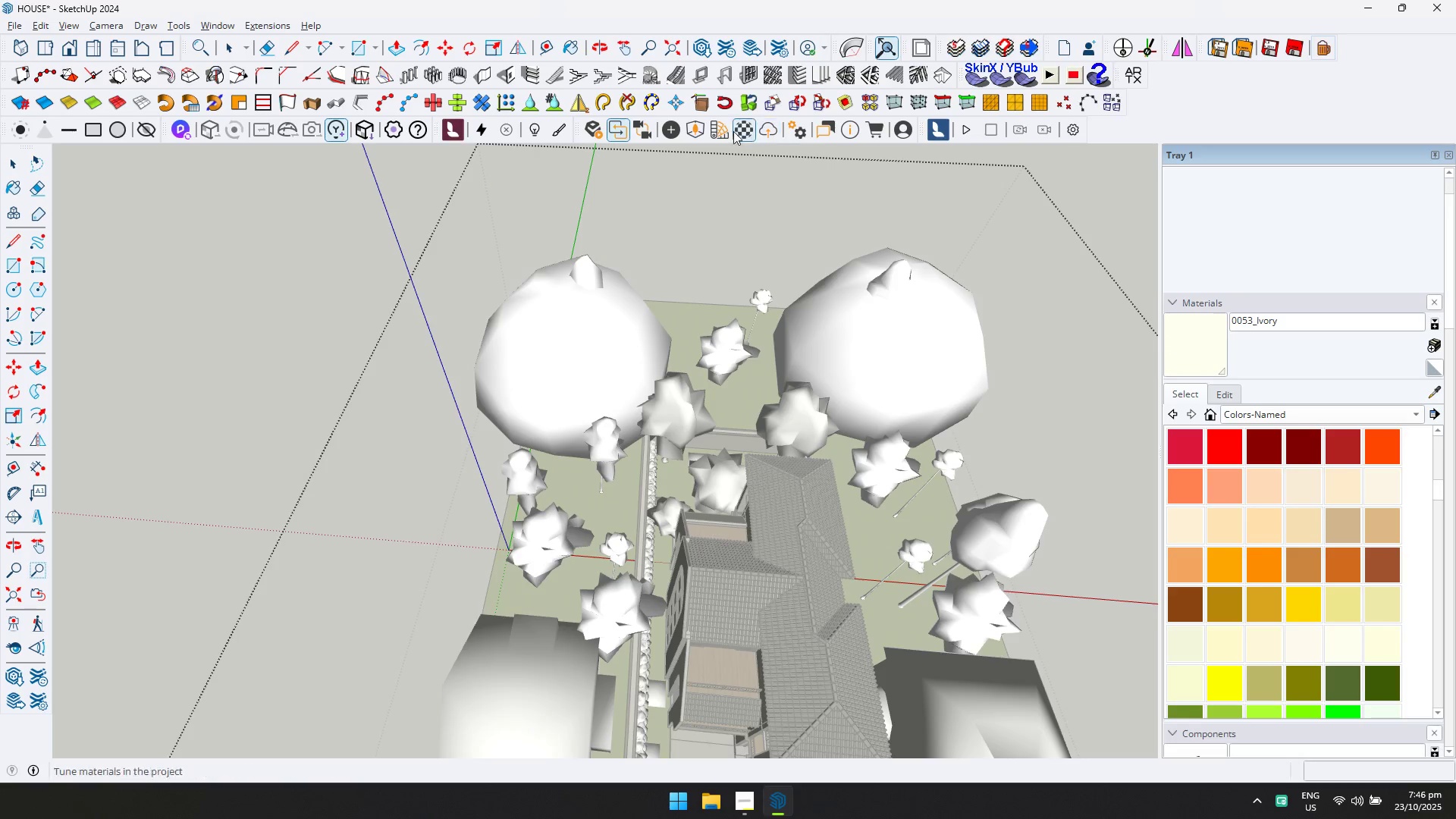 
left_click([699, 127])
 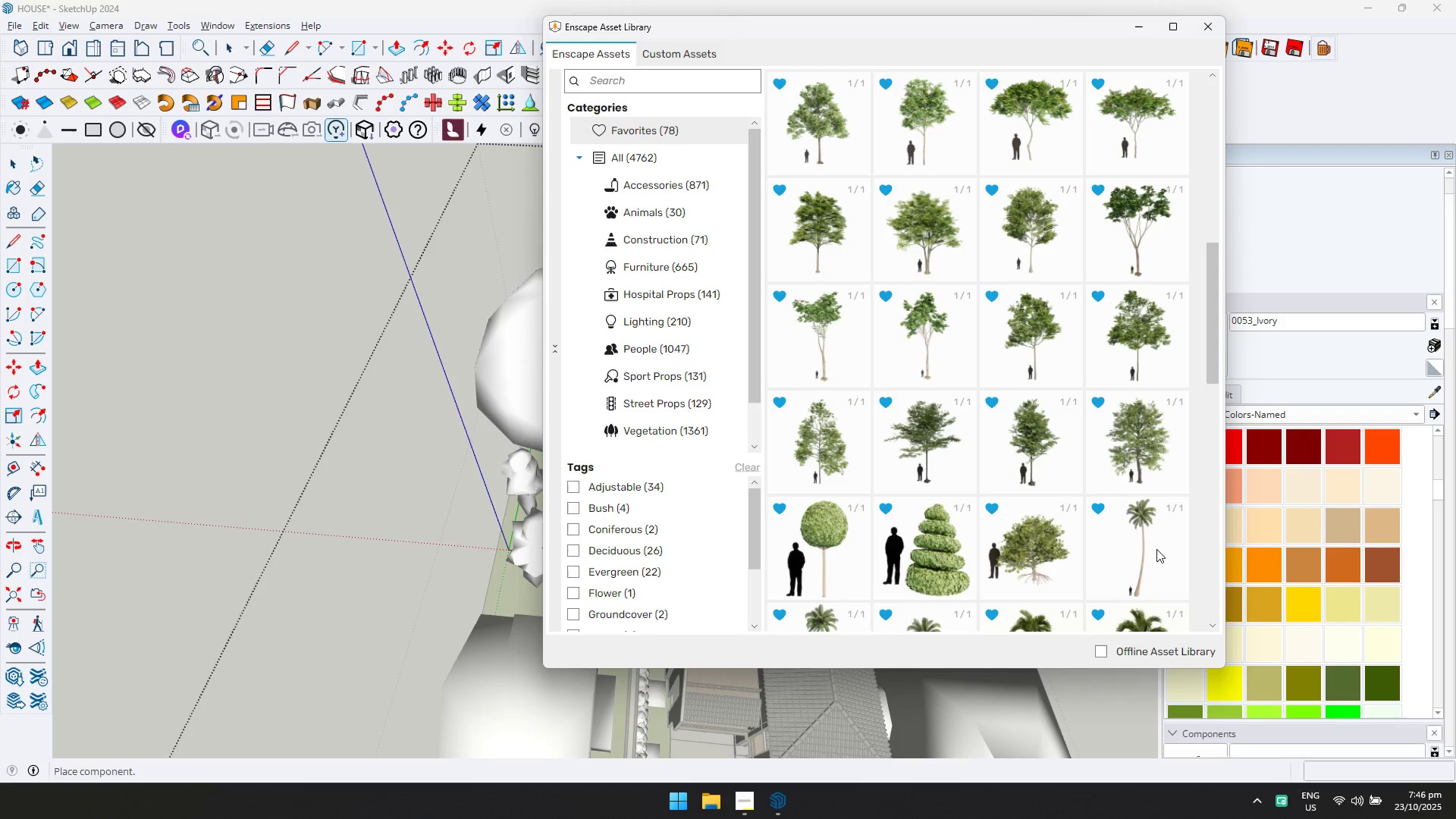 
double_click([1153, 551])
 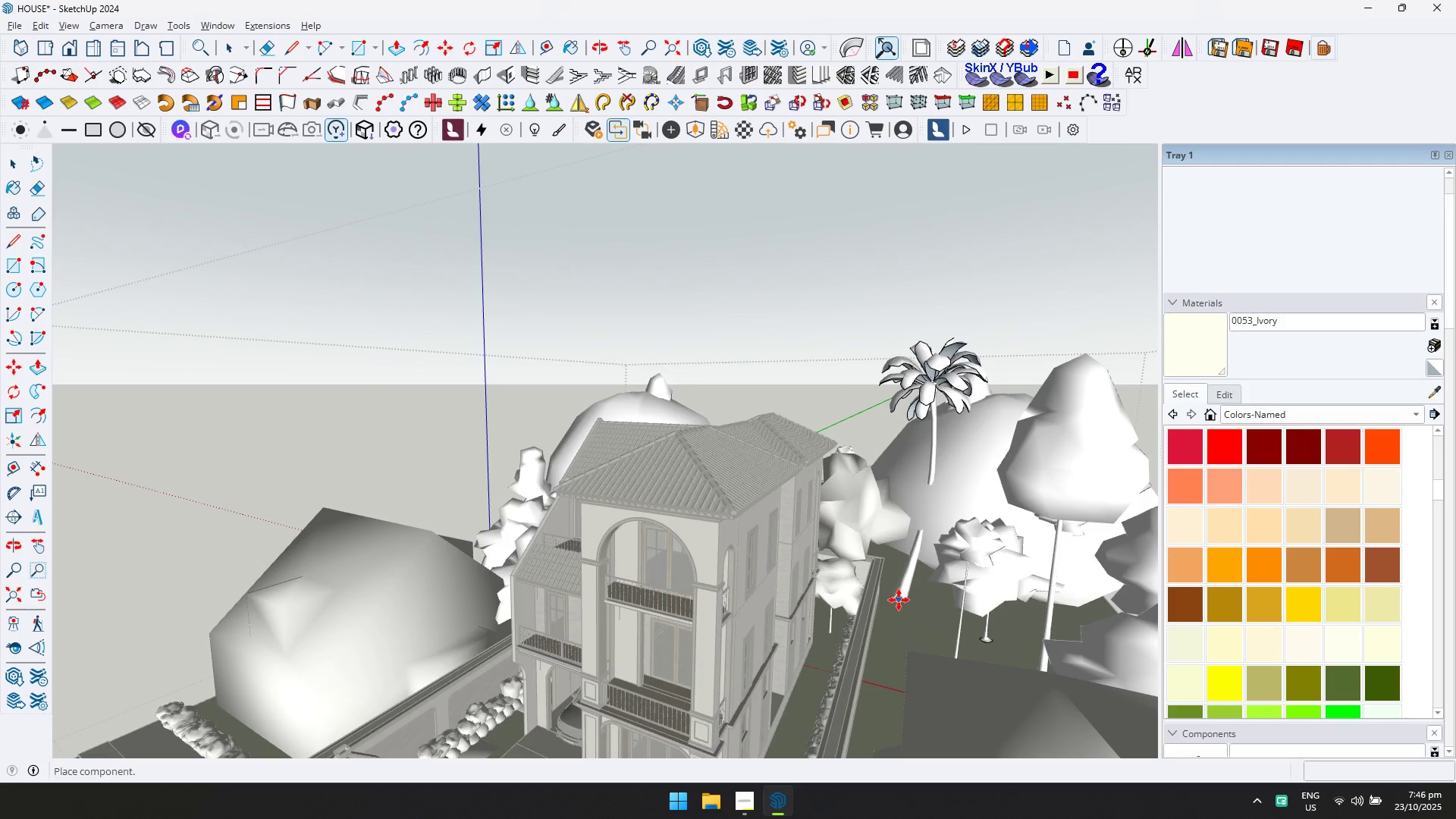 
left_click([899, 608])
 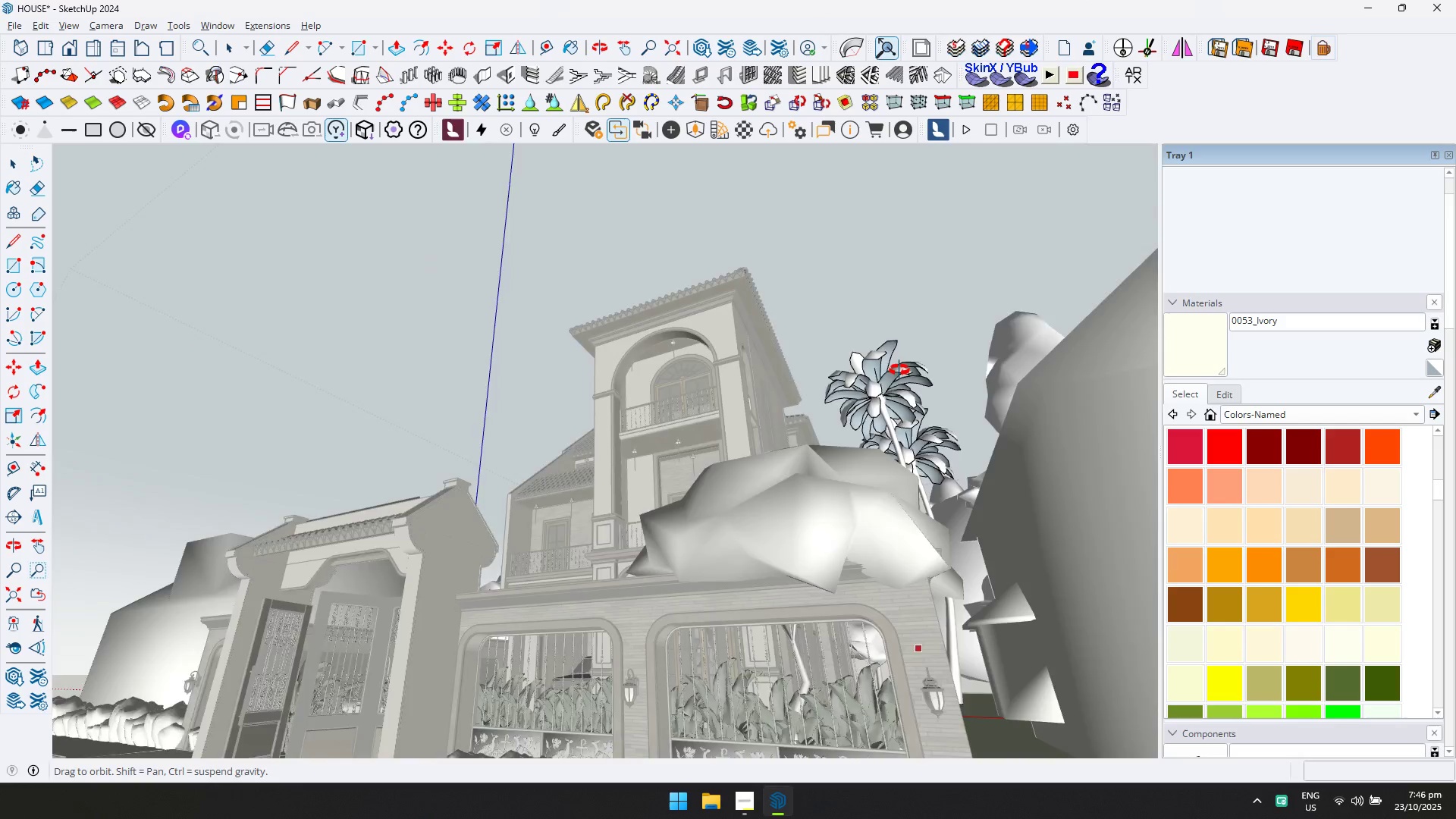 
scroll: coordinate [817, 491], scroll_direction: down, amount: 6.0
 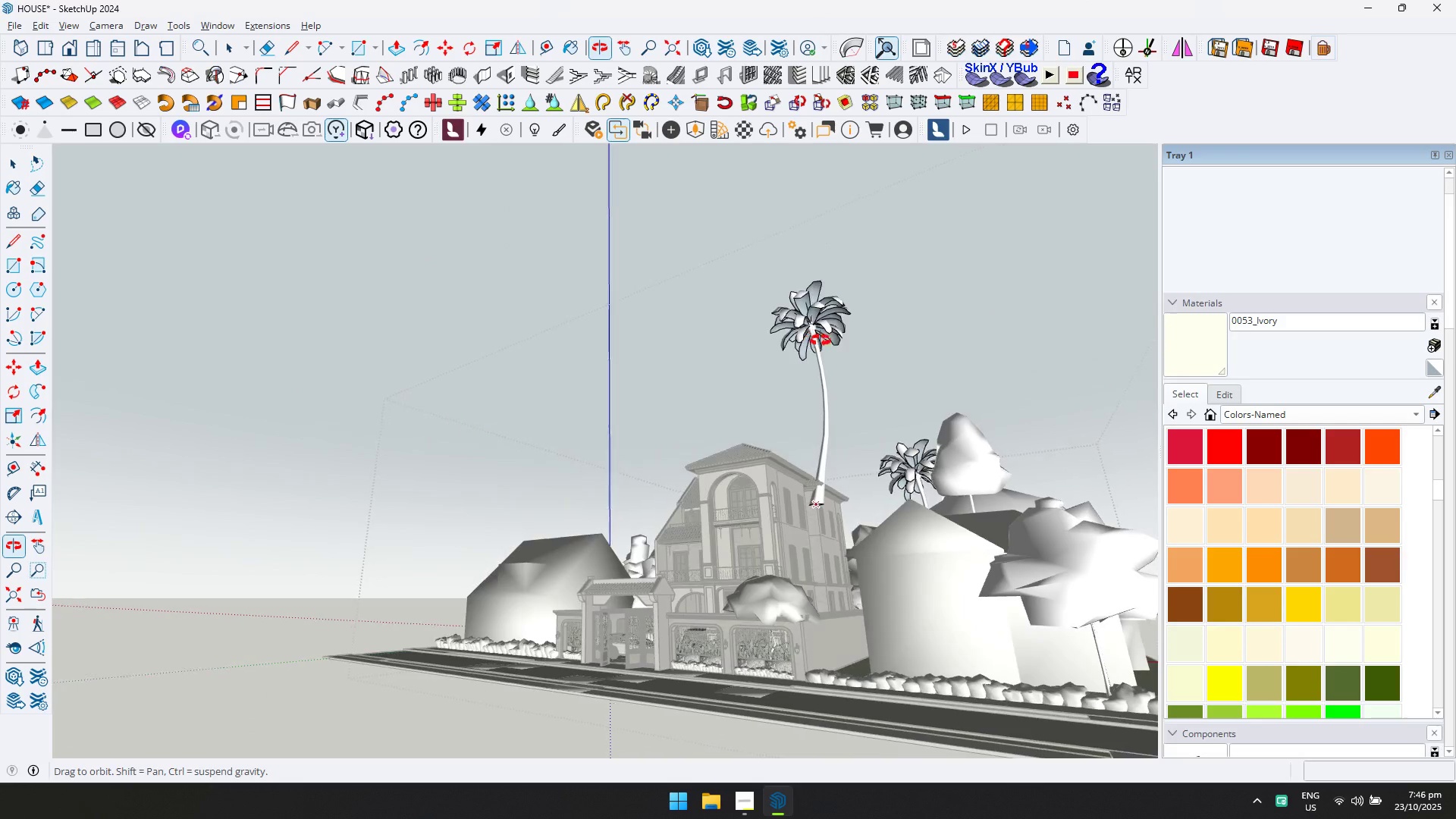 
key(Shift+ShiftLeft)
 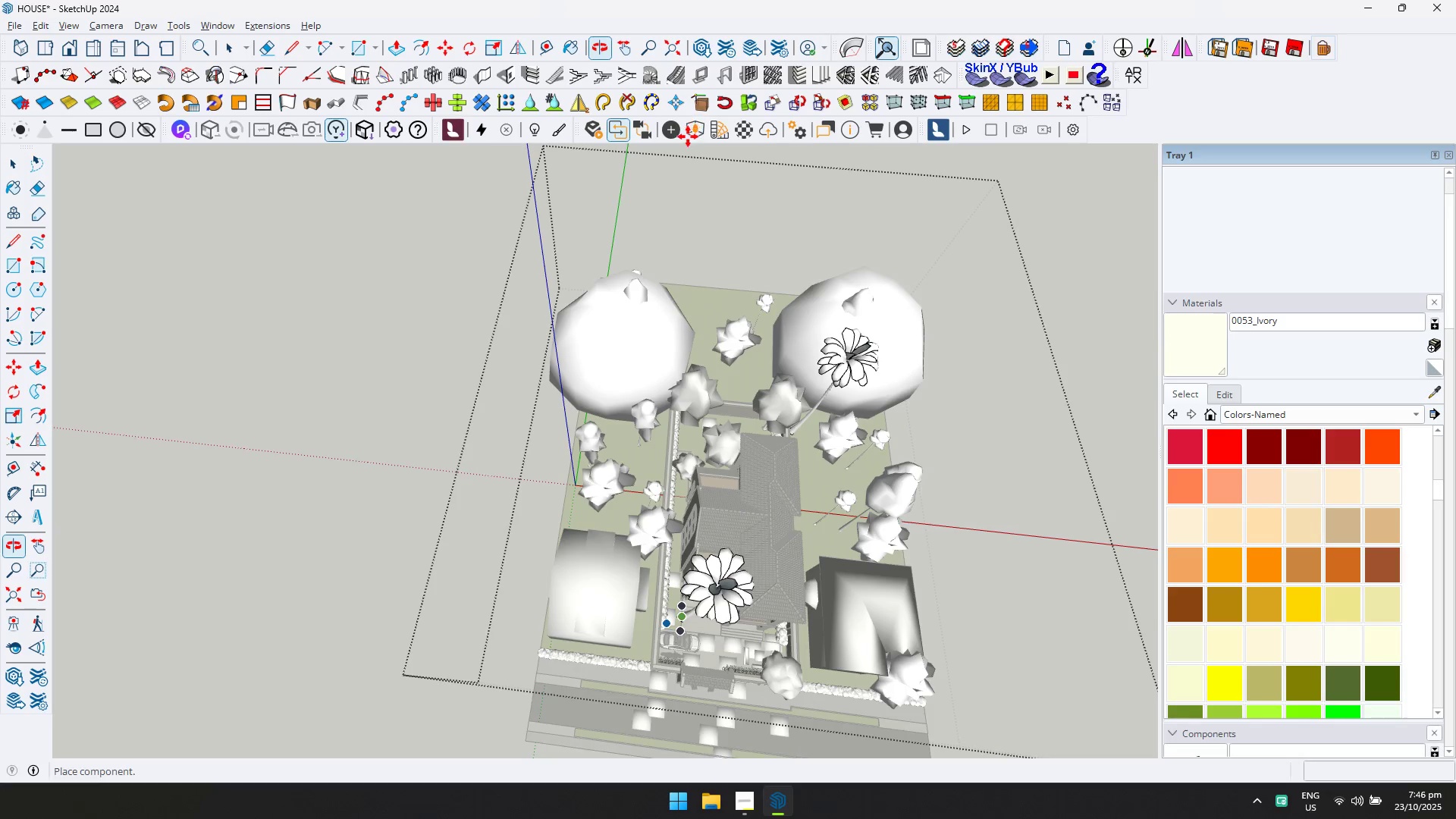 
key(Alt+AltLeft)
 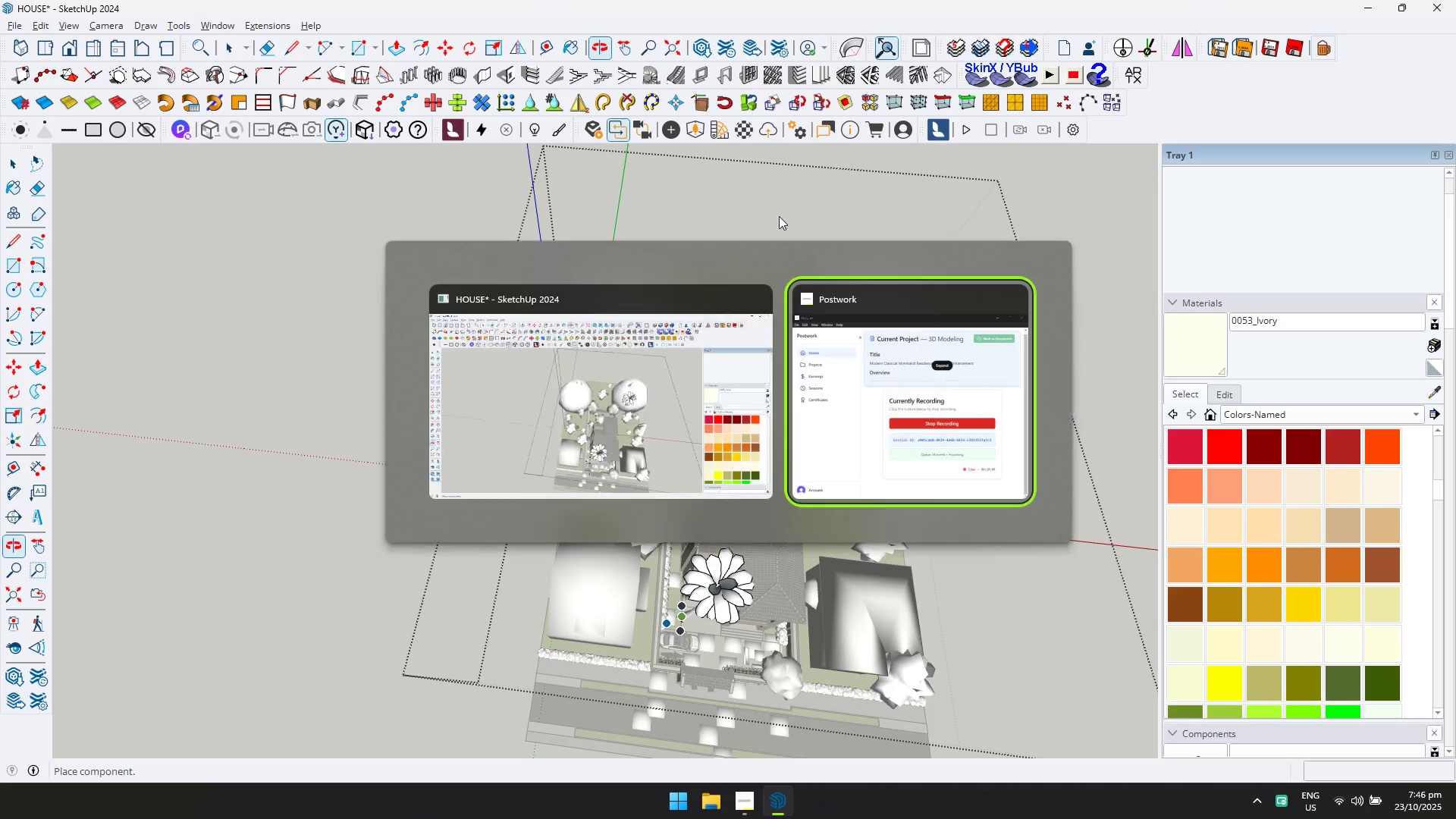 
key(Alt+Tab)